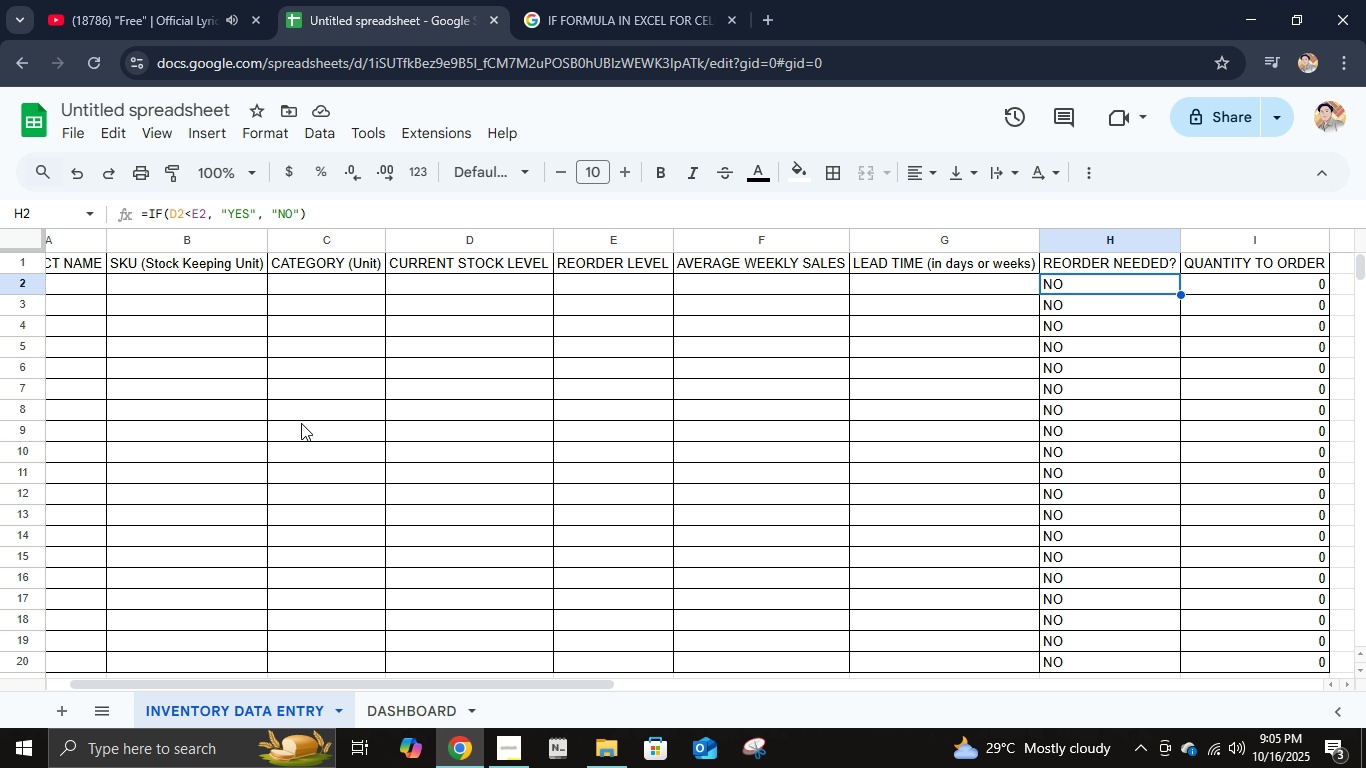 
wait(23.02)
 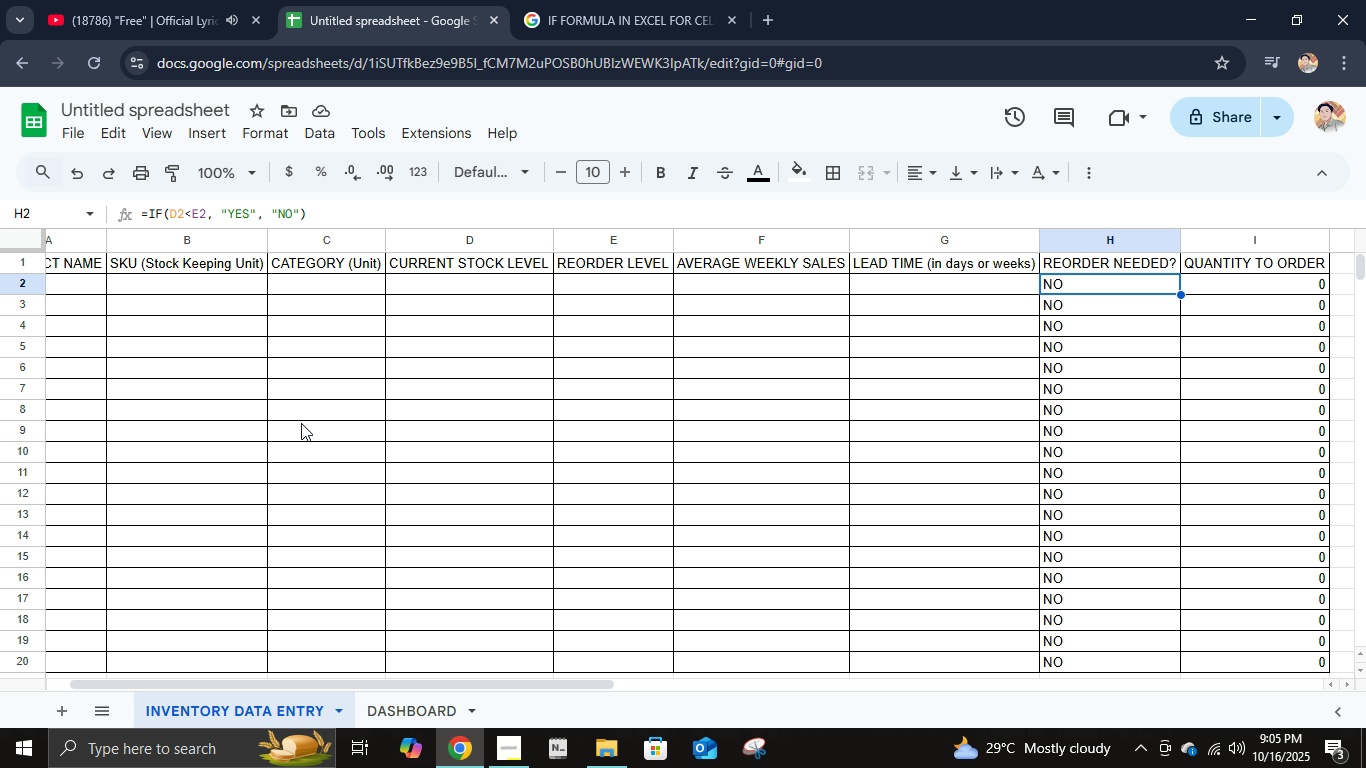 
scroll: coordinate [852, 578], scroll_direction: down, amount: 1.0
 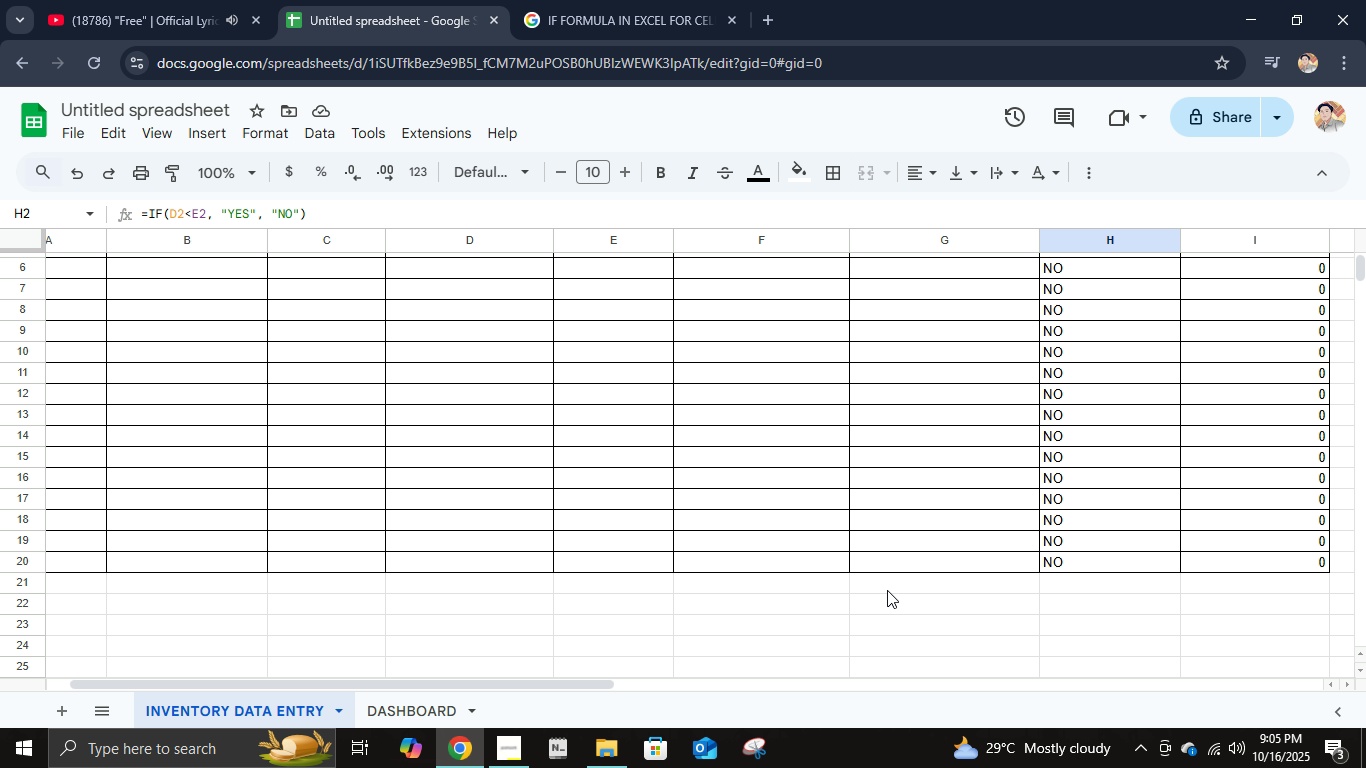 
wait(21.56)
 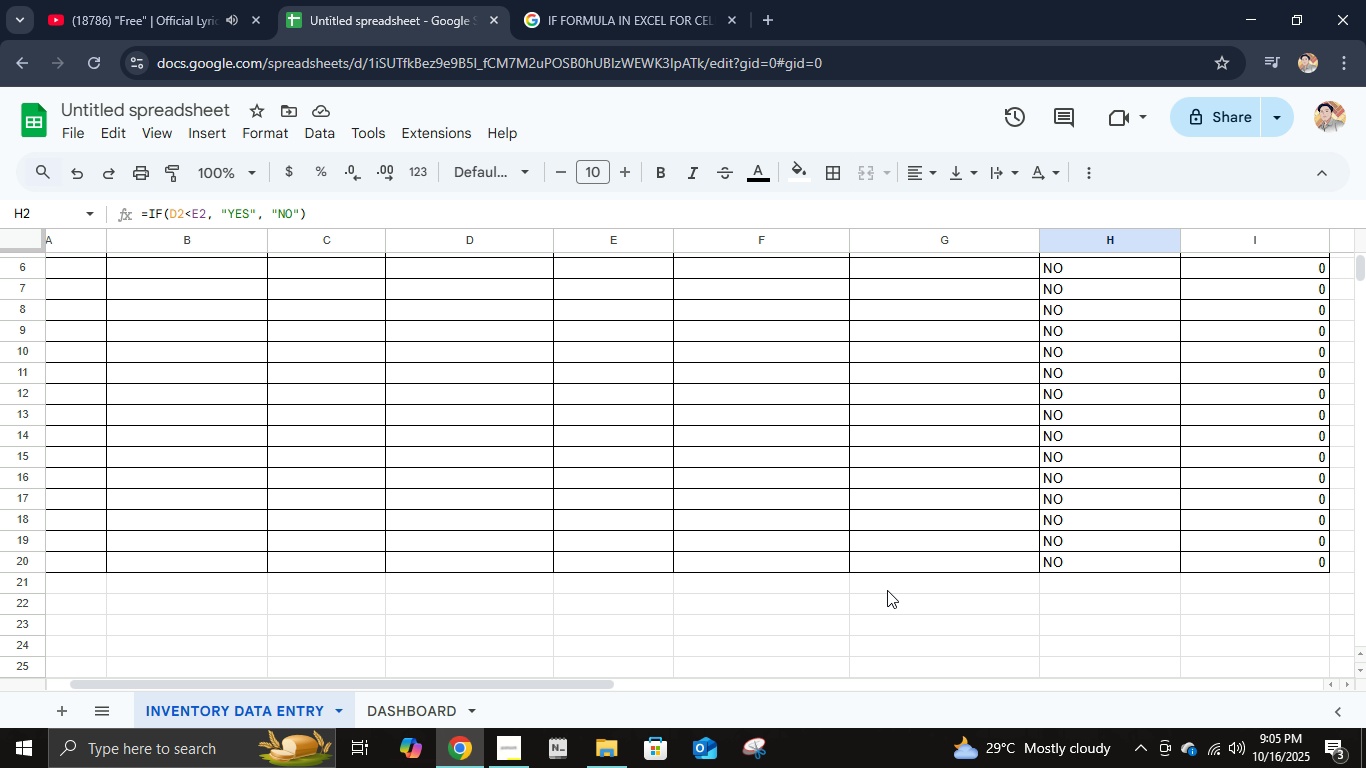 
scroll: coordinate [923, 576], scroll_direction: up, amount: 2.0
 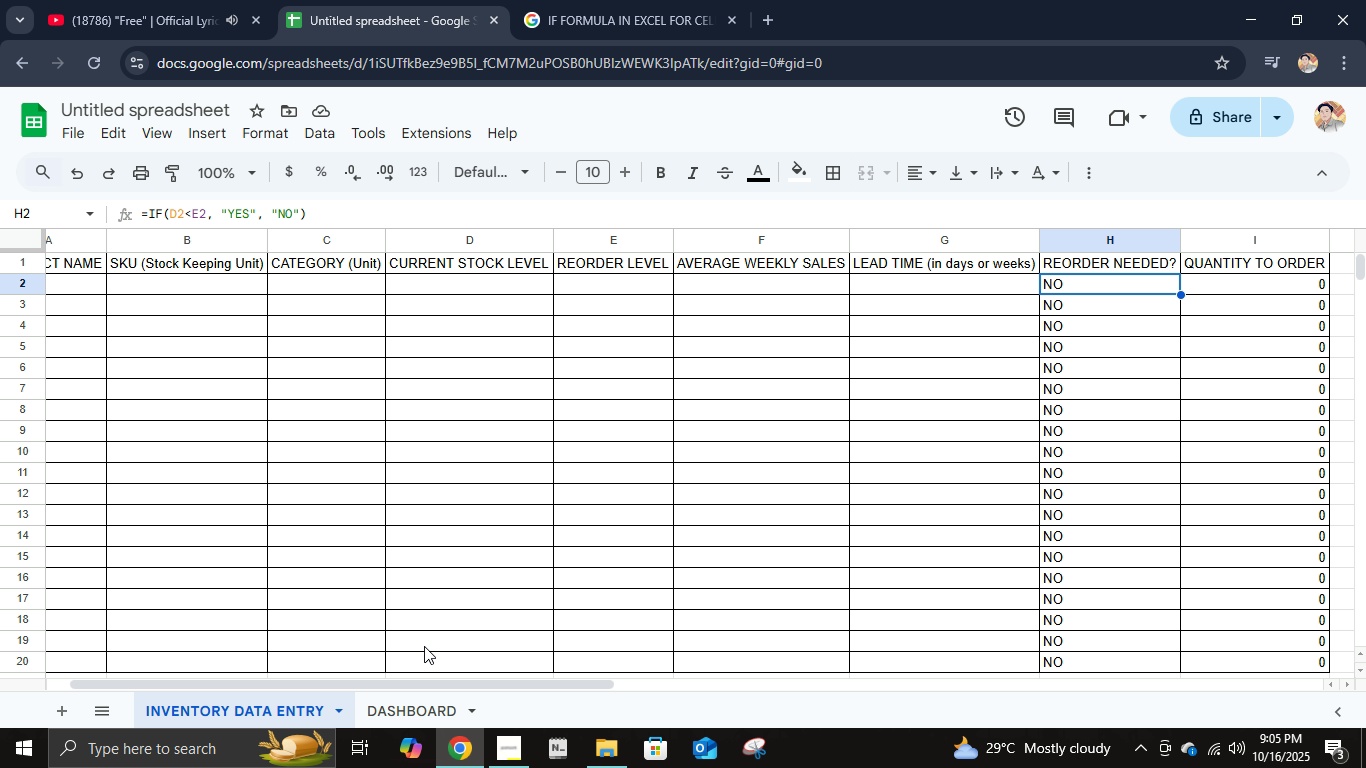 
wait(16.81)
 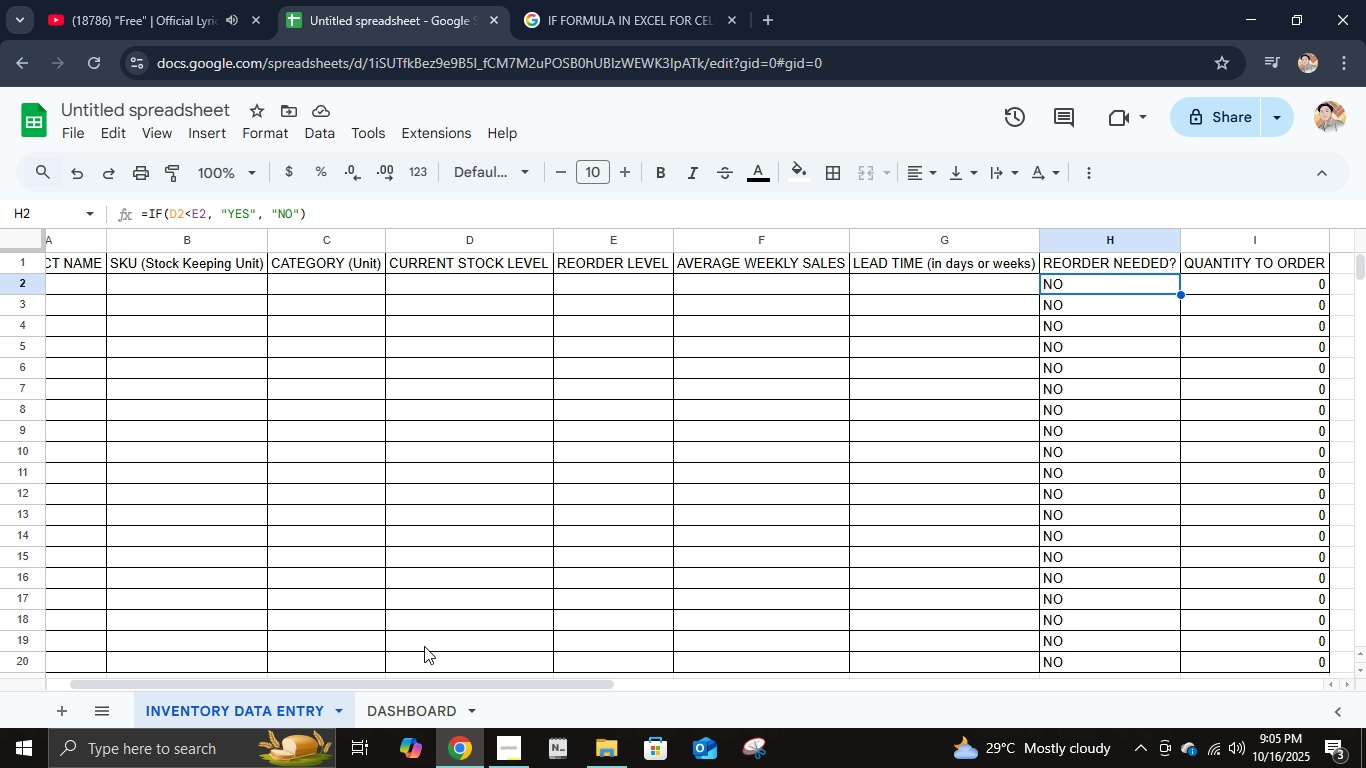 
scroll: coordinate [762, 558], scroll_direction: up, amount: 7.0
 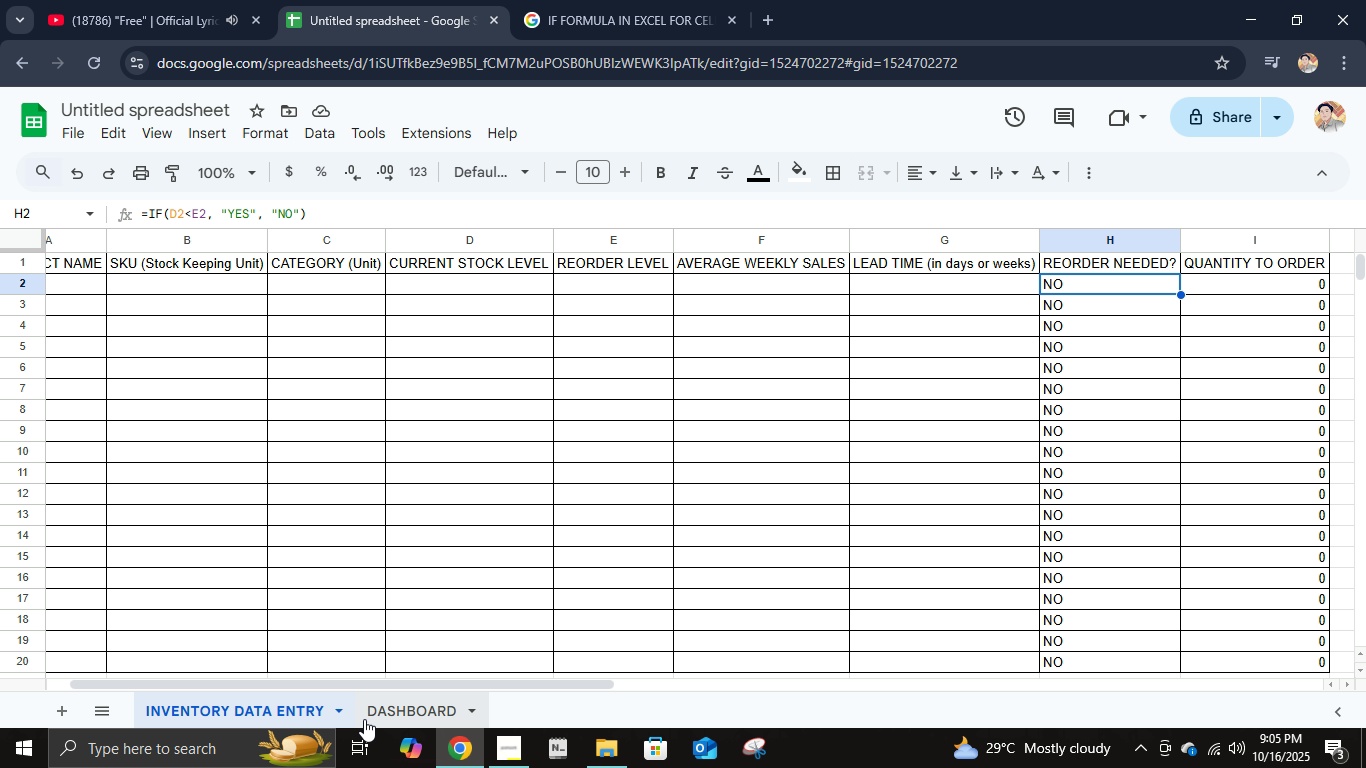 
left_click([364, 719])
 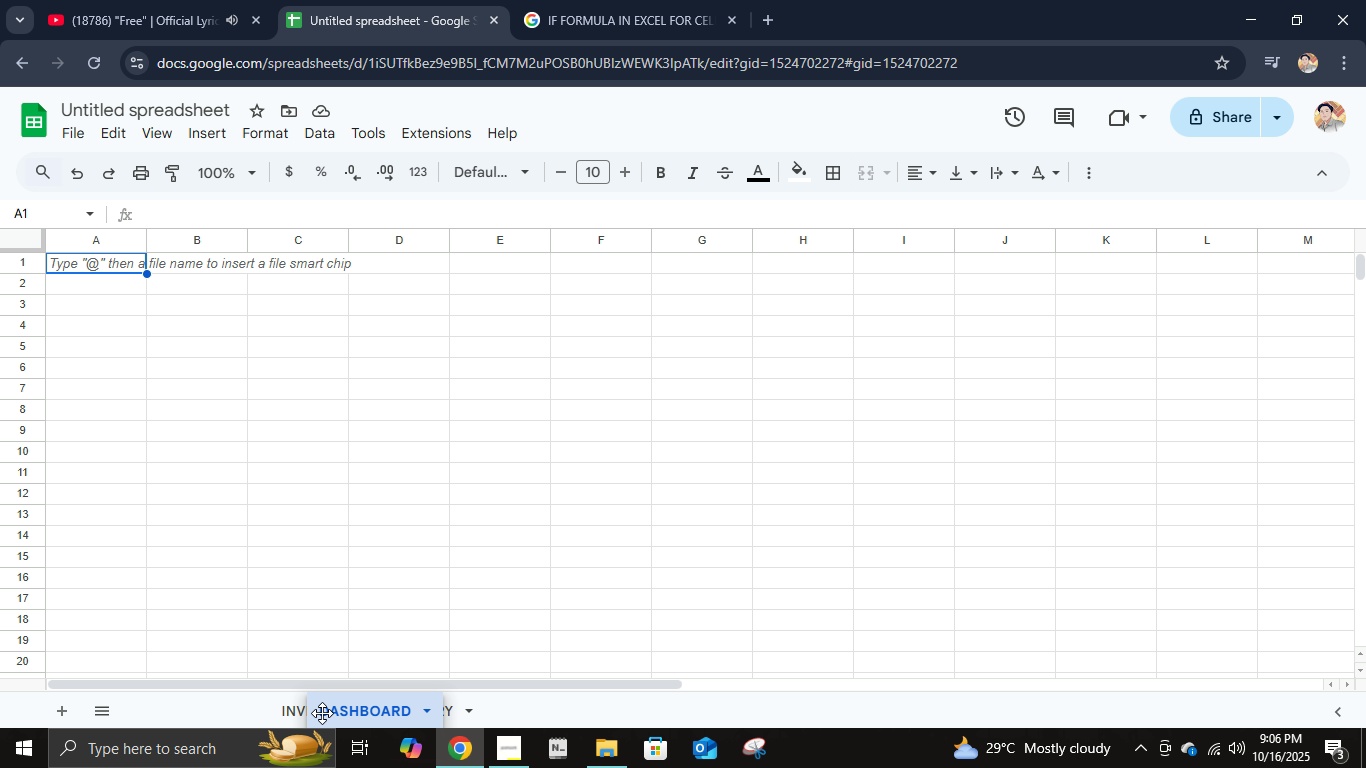 
wait(21.14)
 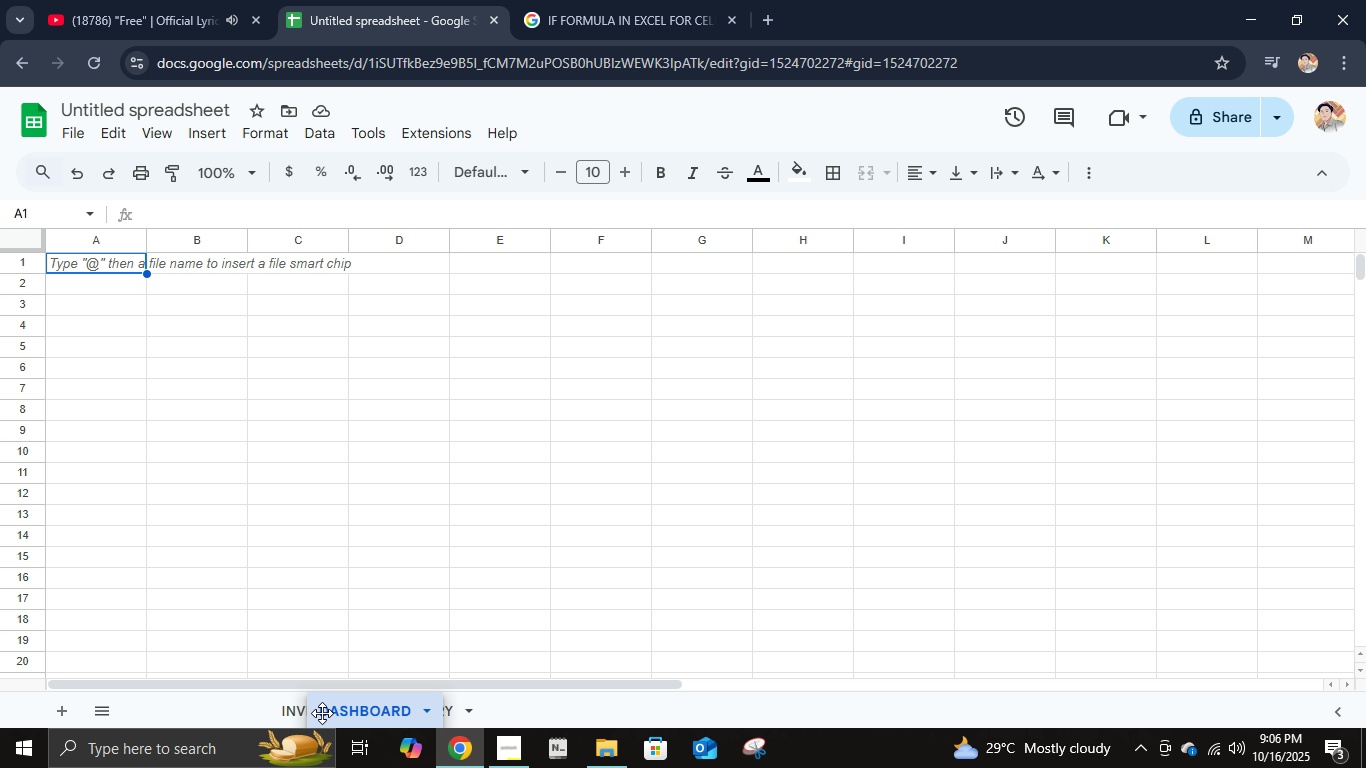 
left_click([170, 713])
 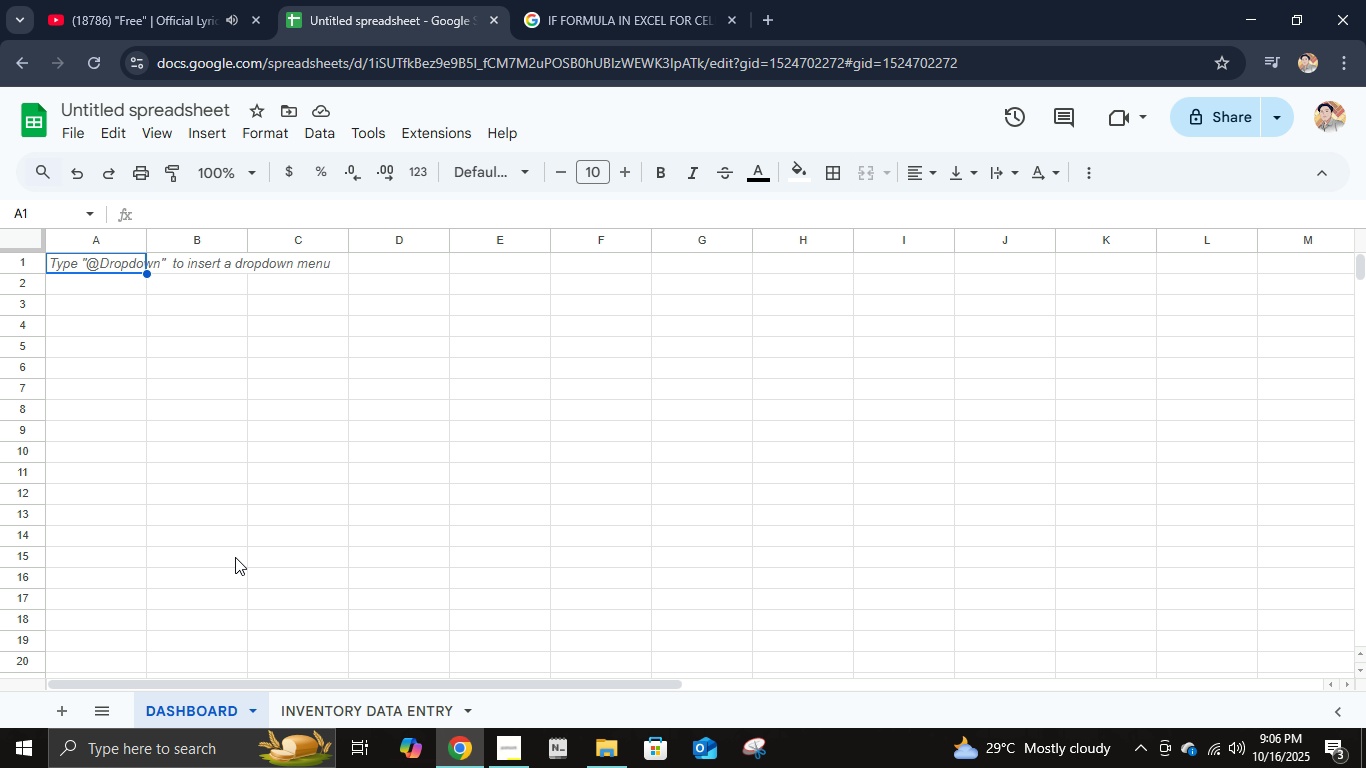 
wait(10.45)
 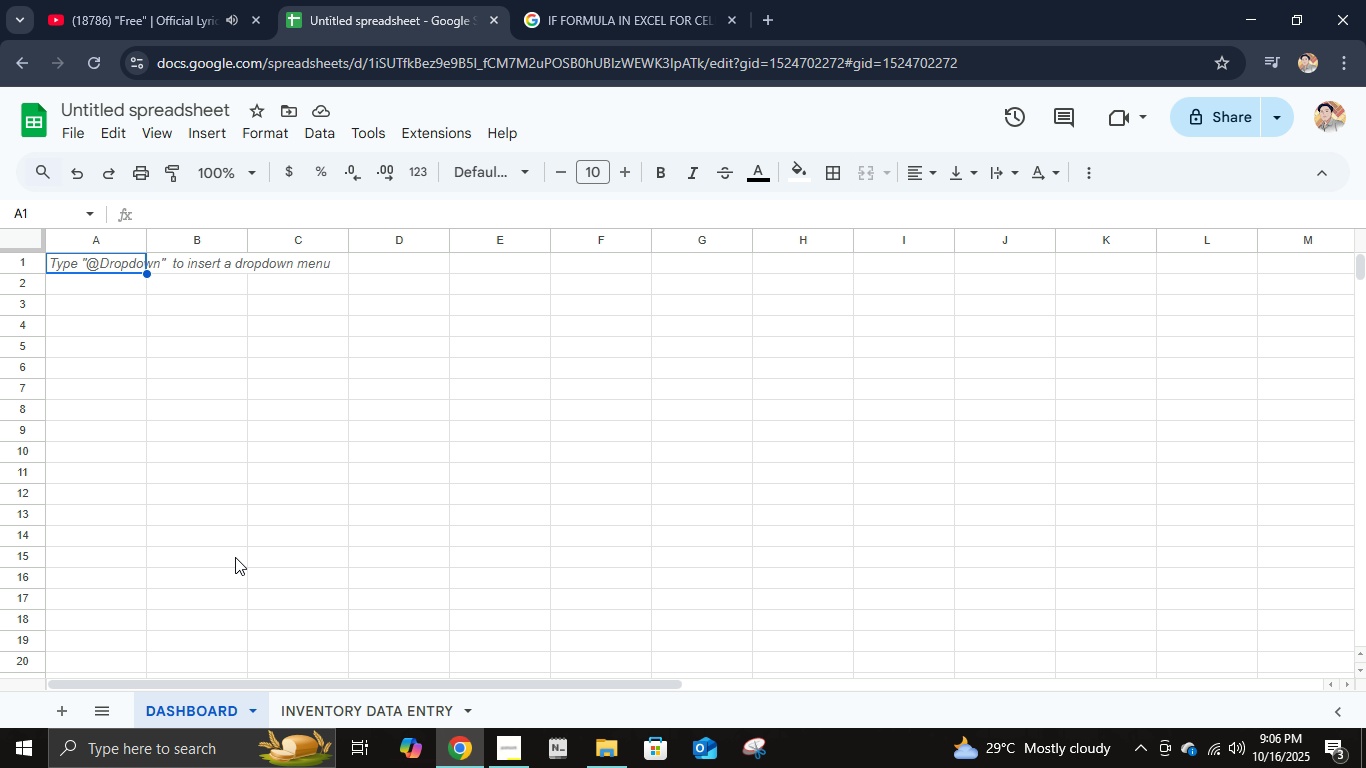 
left_click_drag(start_coordinate=[181, 702], to_coordinate=[344, 691])
 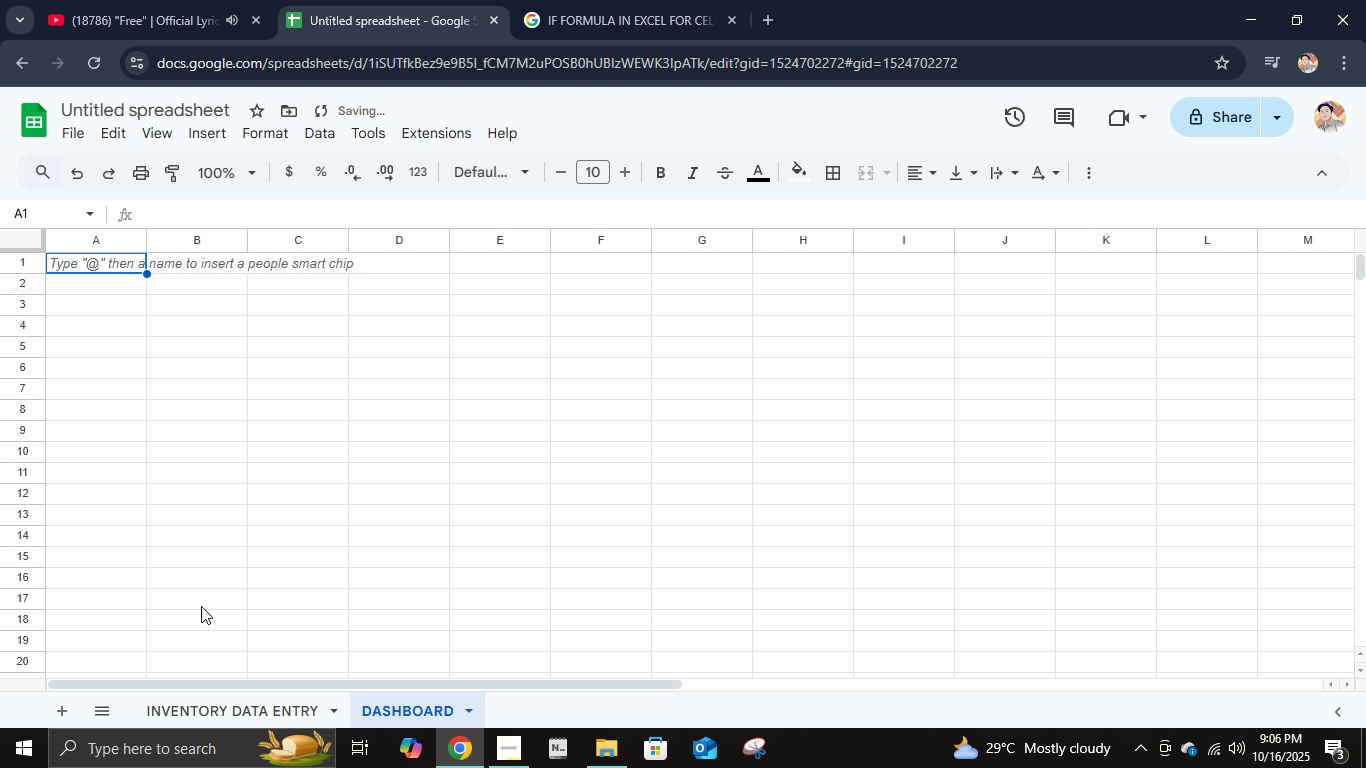 
mouse_move([115, 548])
 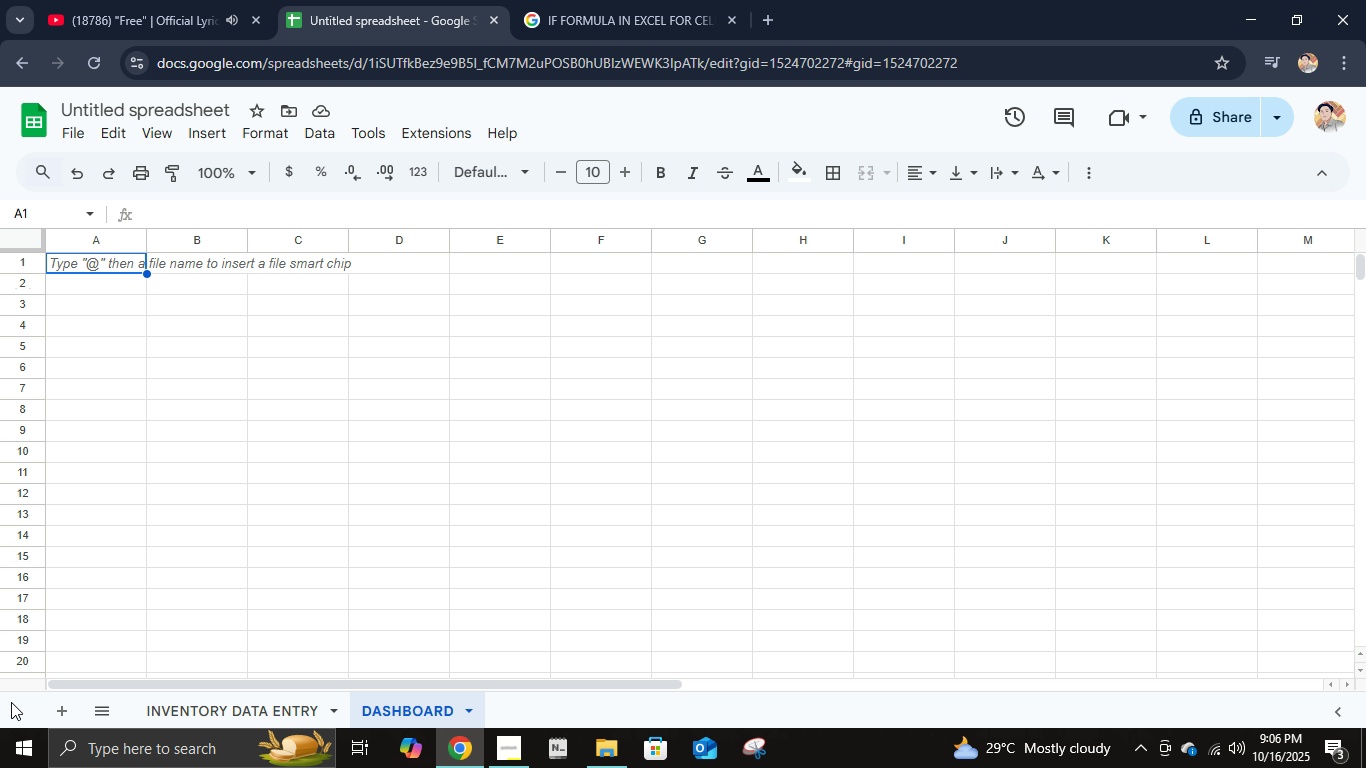 
wait(10.04)
 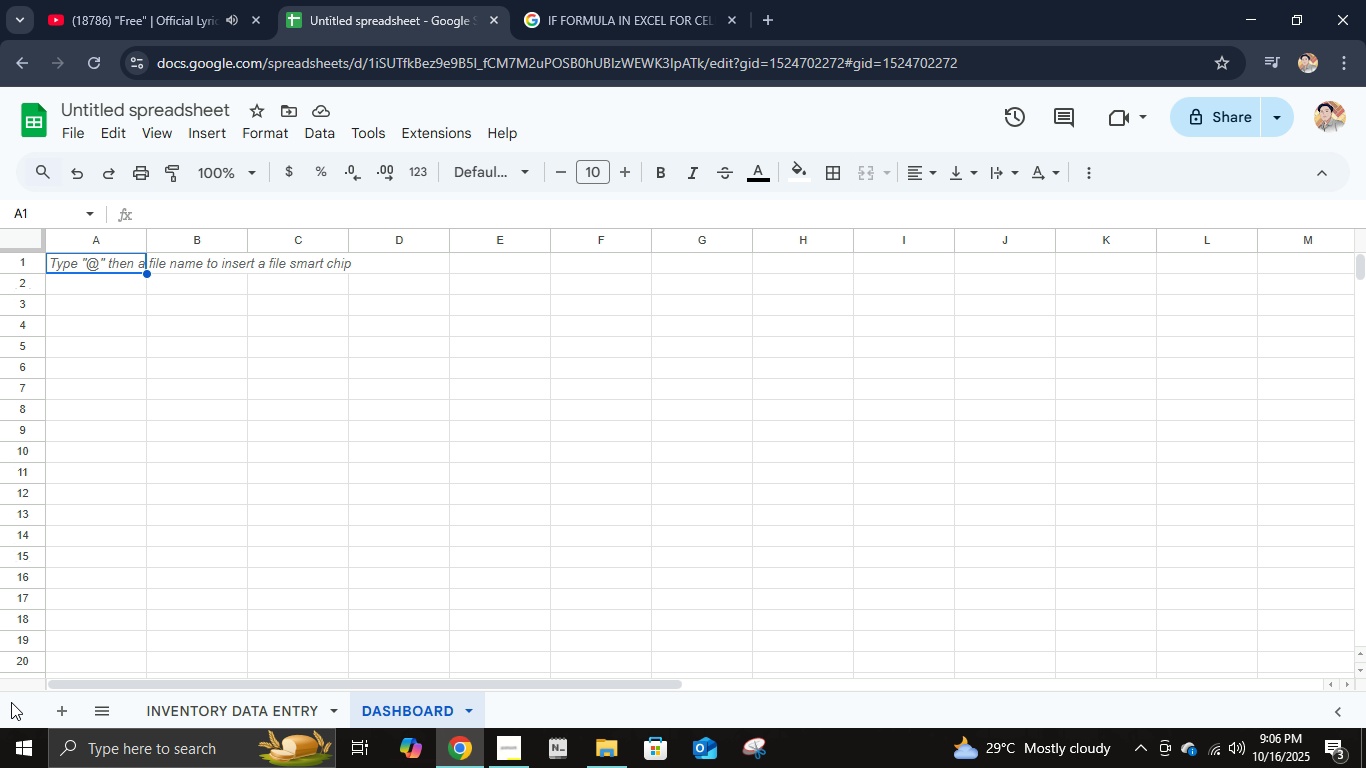 
left_click([251, 718])
 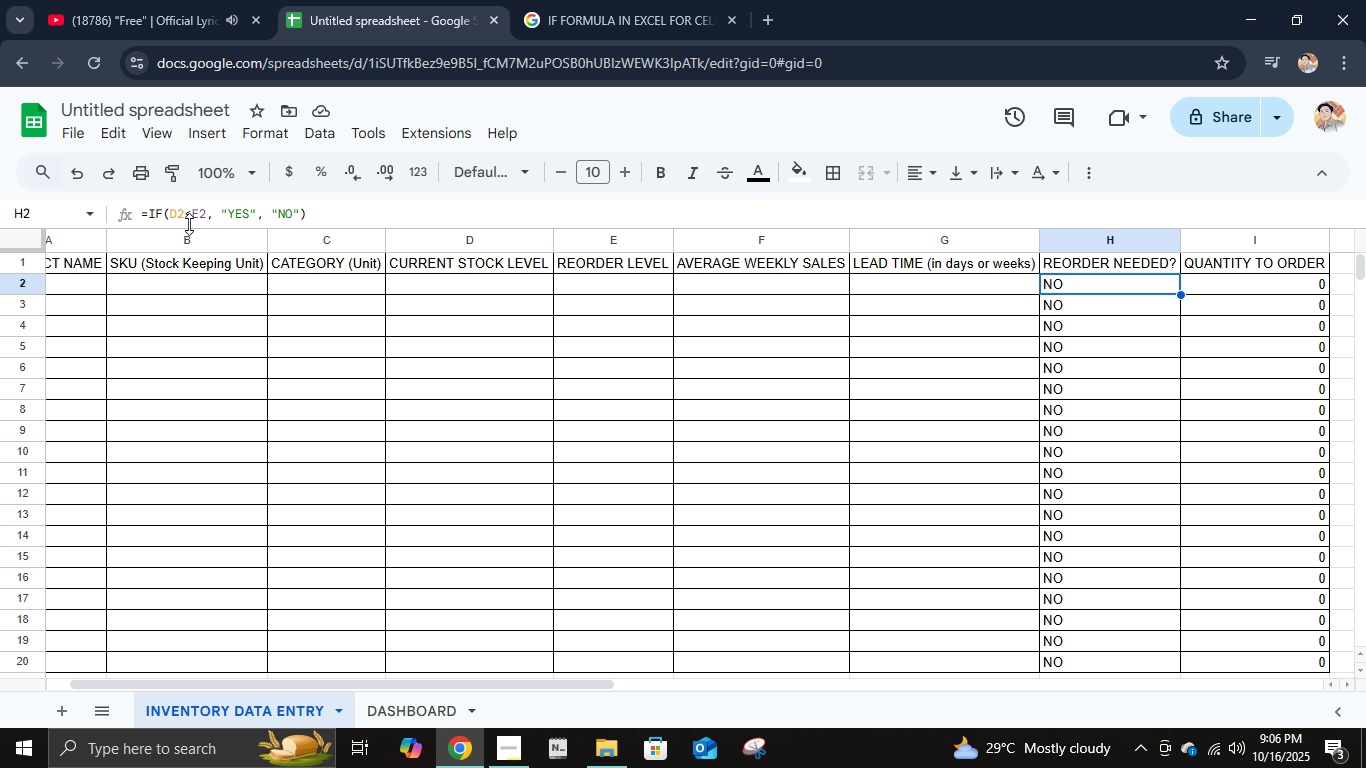 
wait(5.75)
 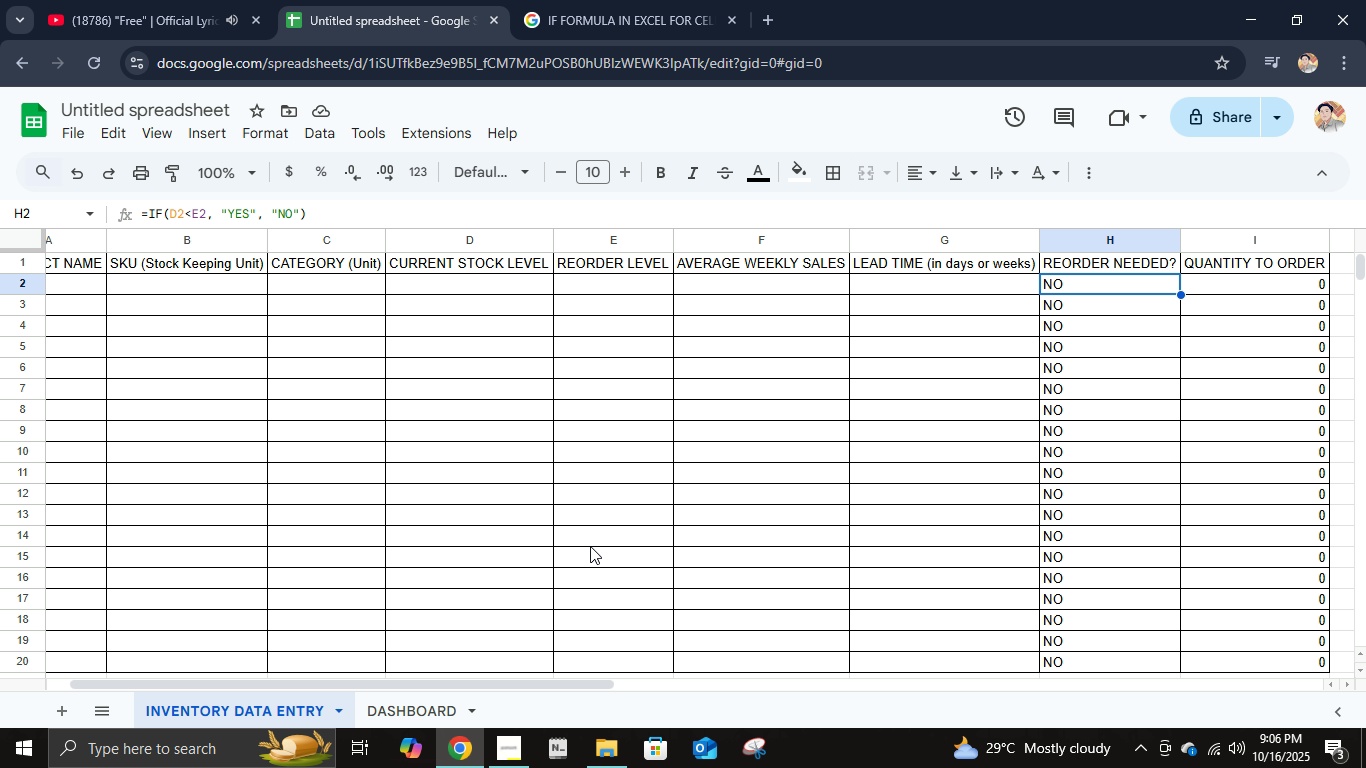 
left_click([195, 212])
 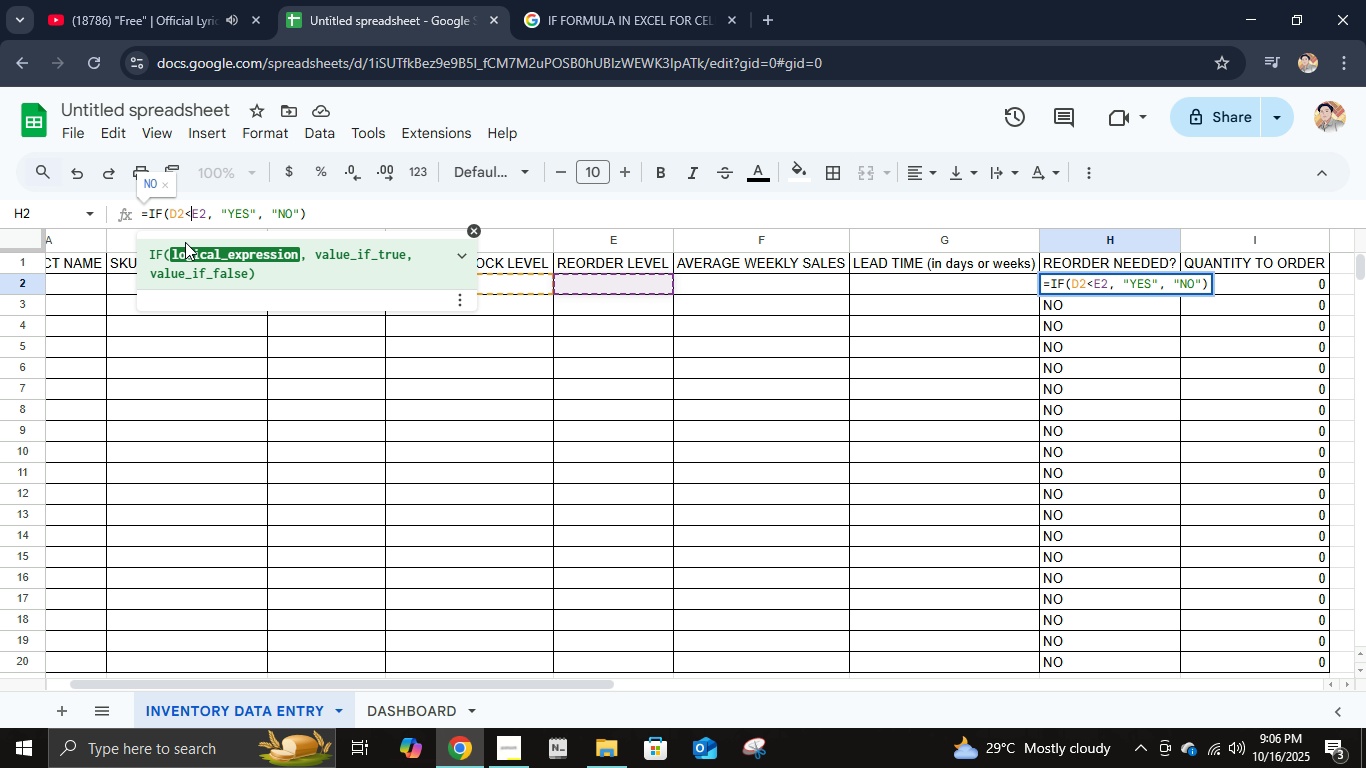 
key(Numpad5)
 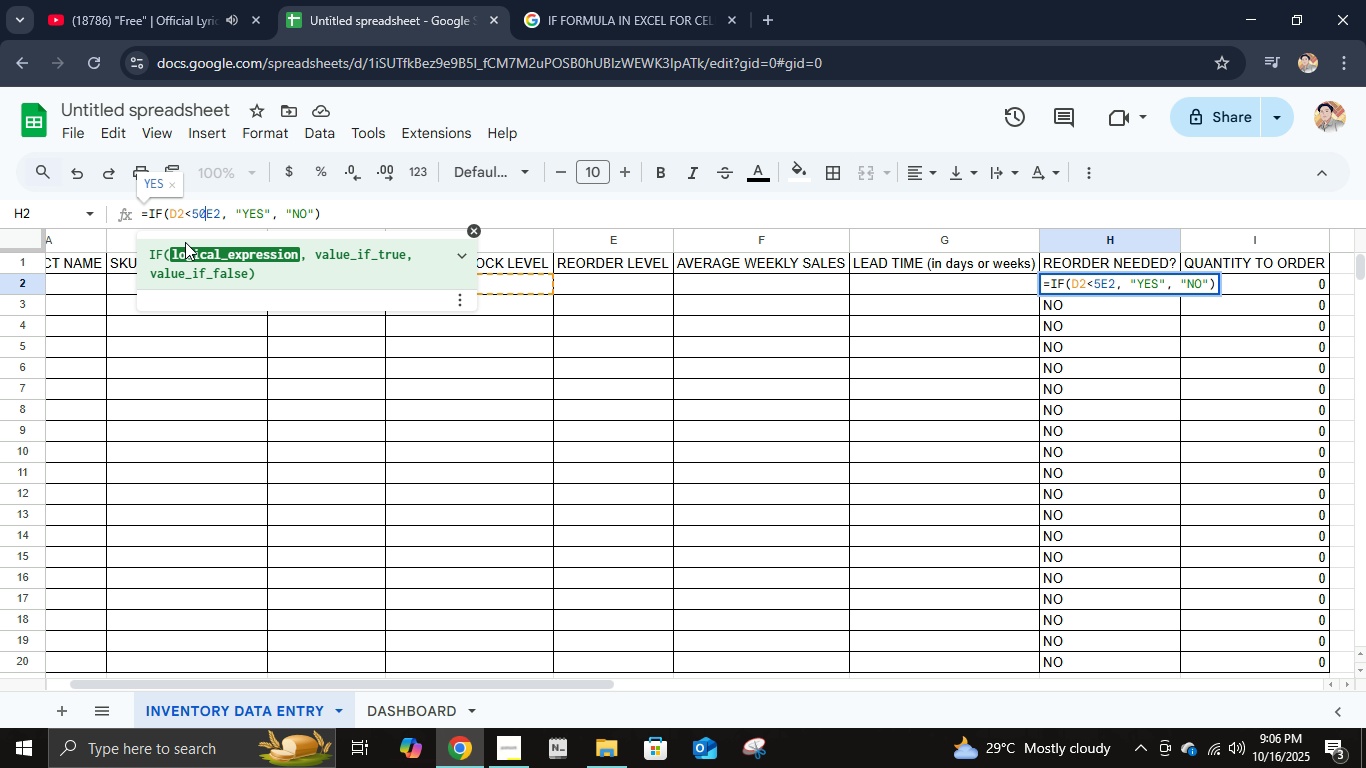 
key(Numpad0)
 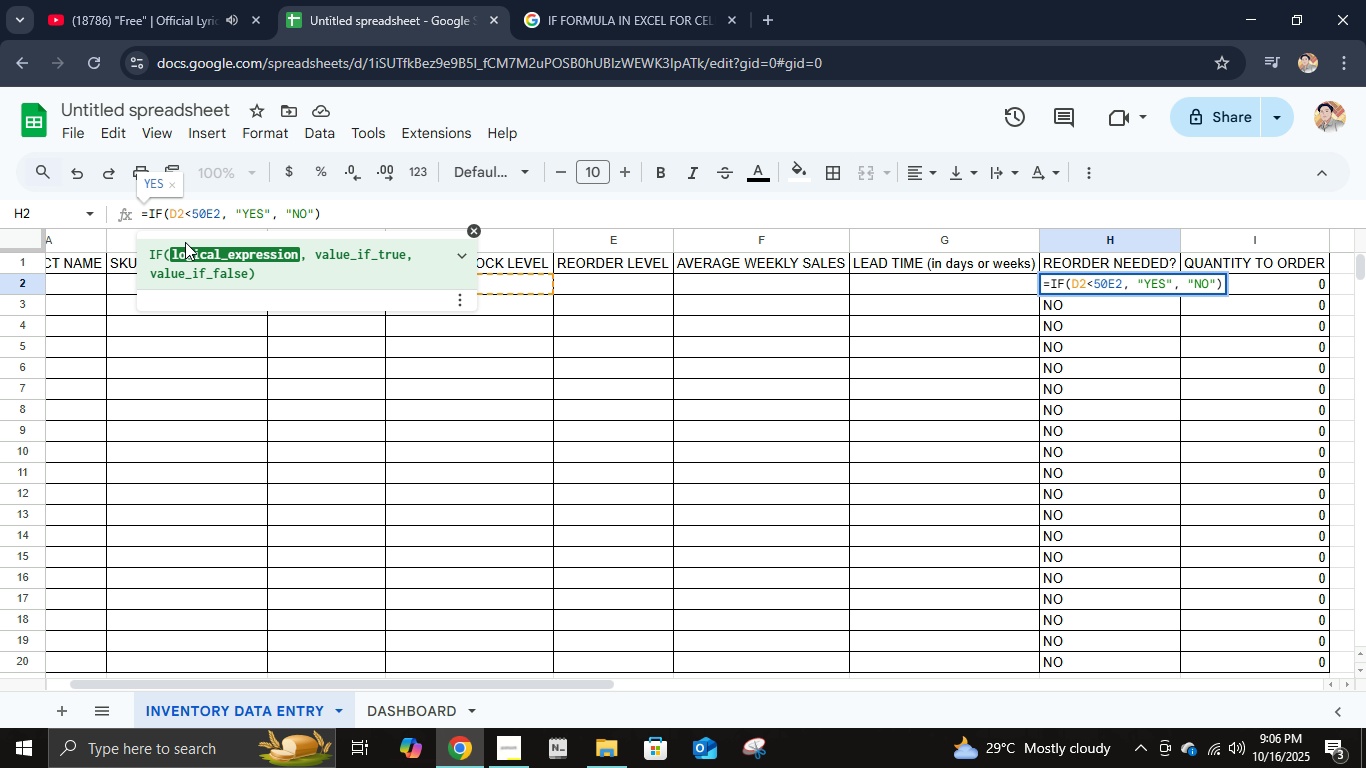 
key(Shift+5)
 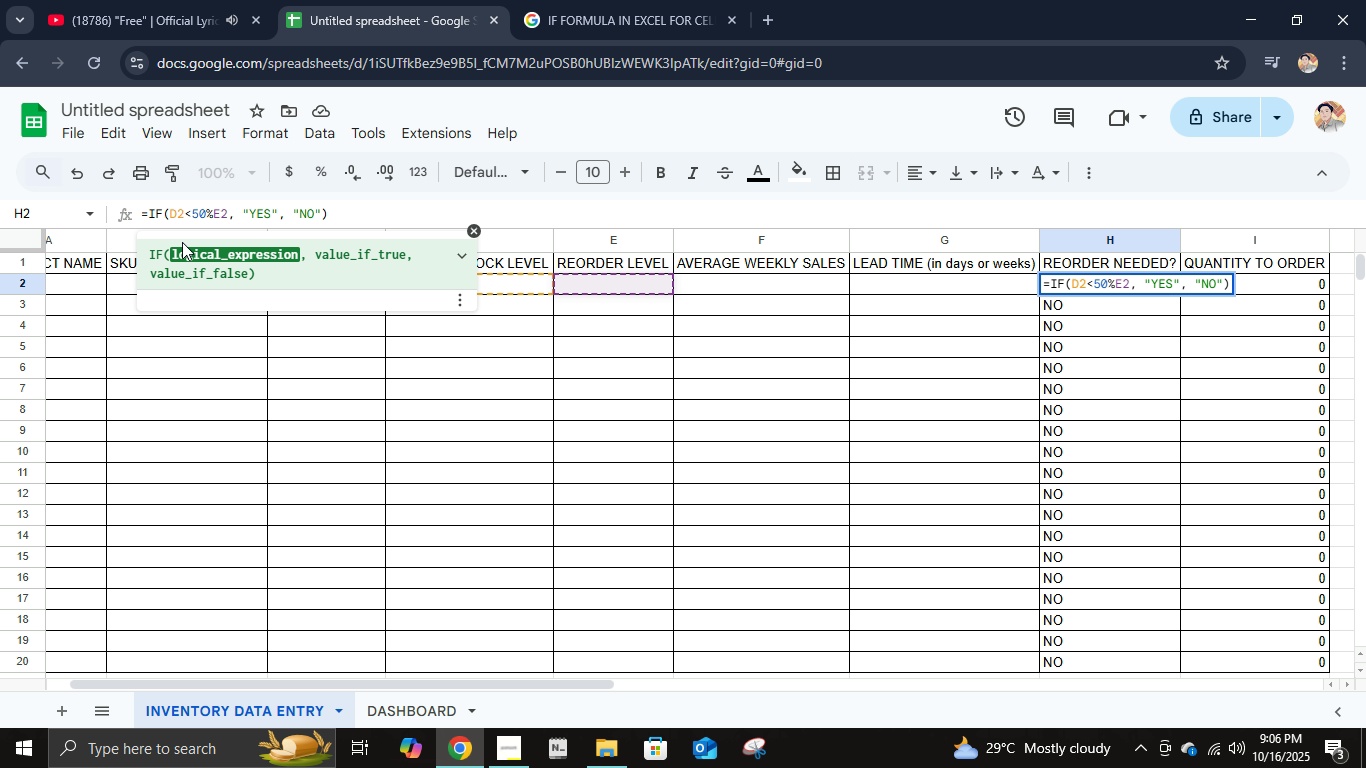 
key(ArrowLeft)
 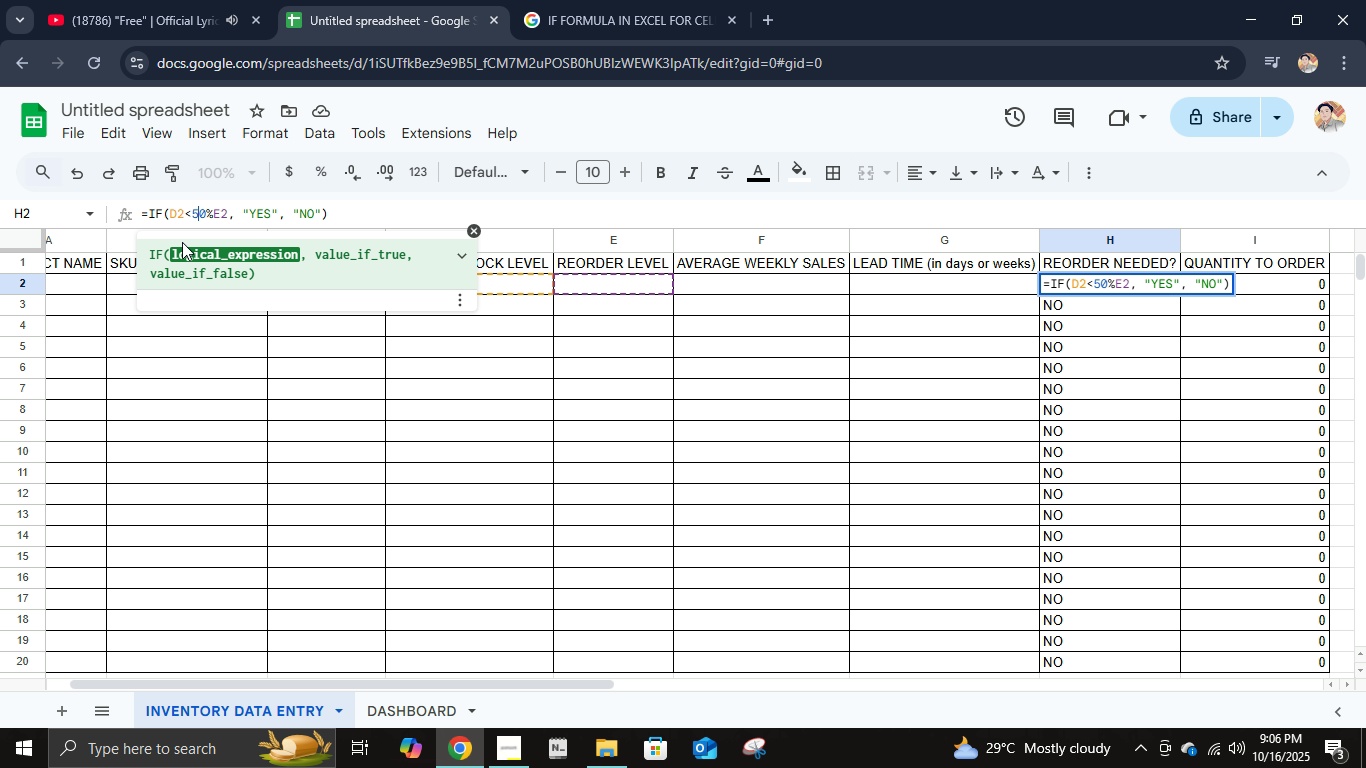 
key(ArrowLeft)
 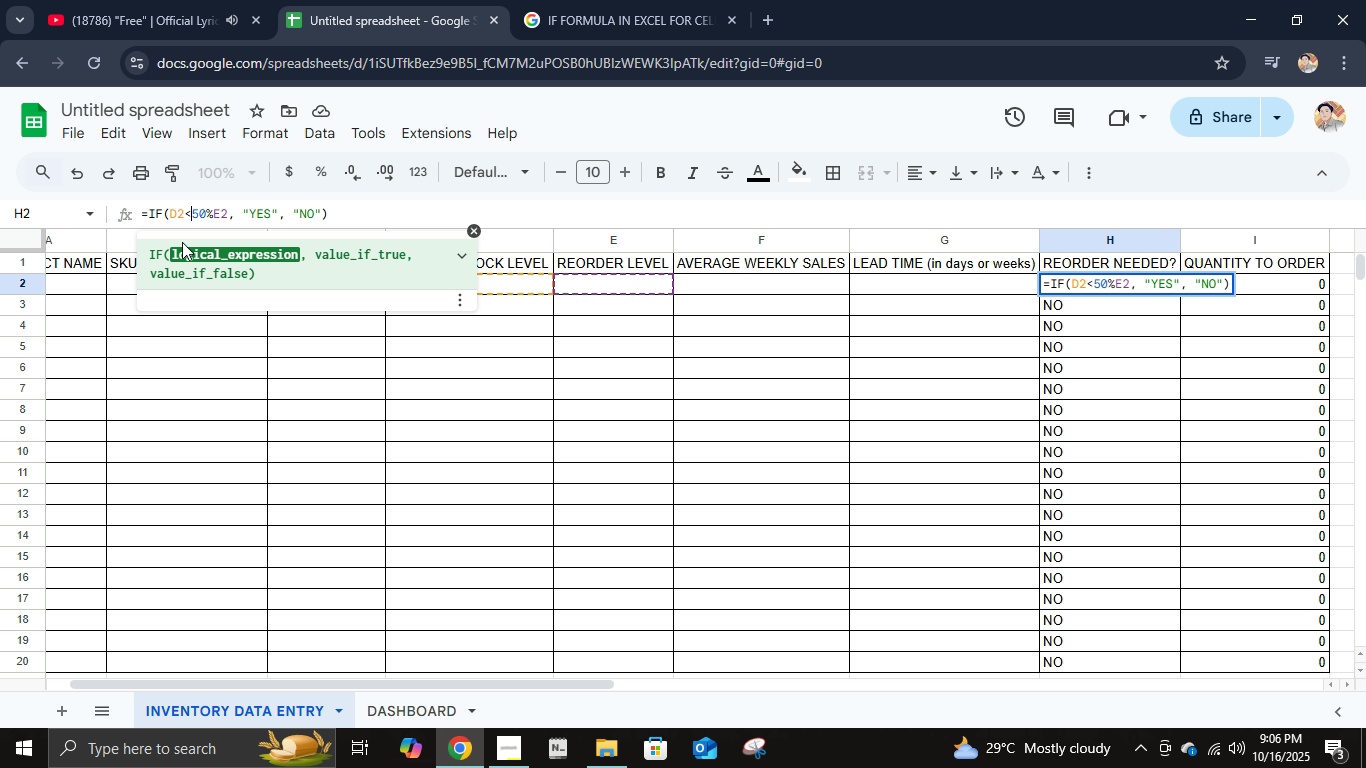 
key(ArrowLeft)
 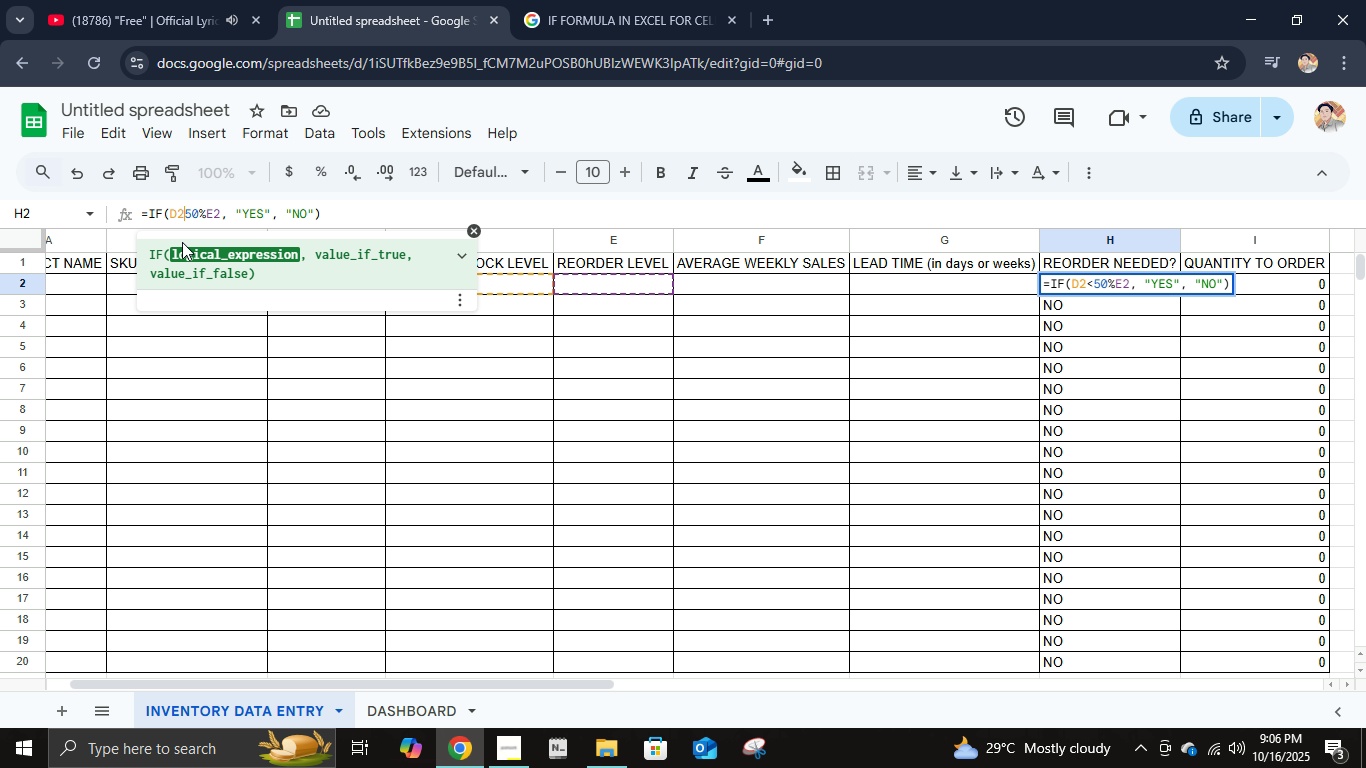 
key(Backspace)
 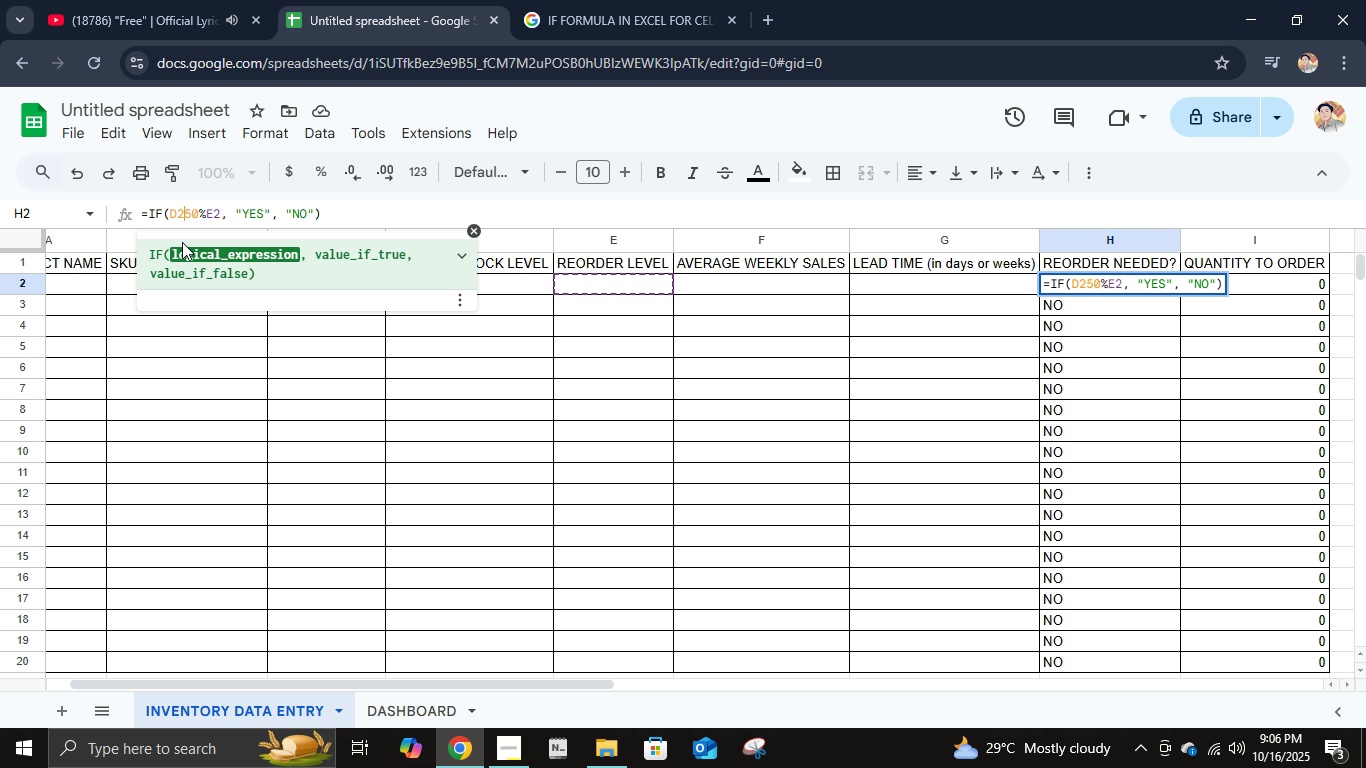 
key(Enter)
 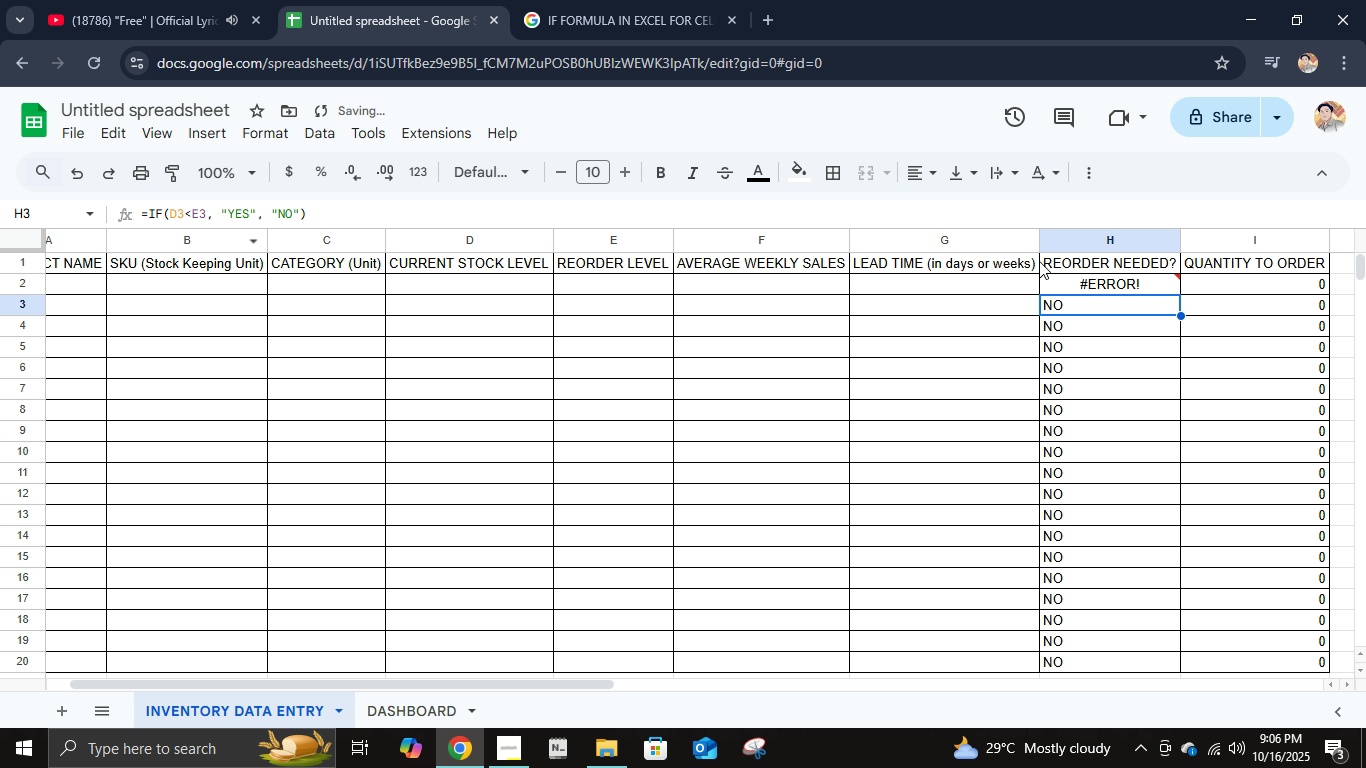 
left_click([1060, 274])
 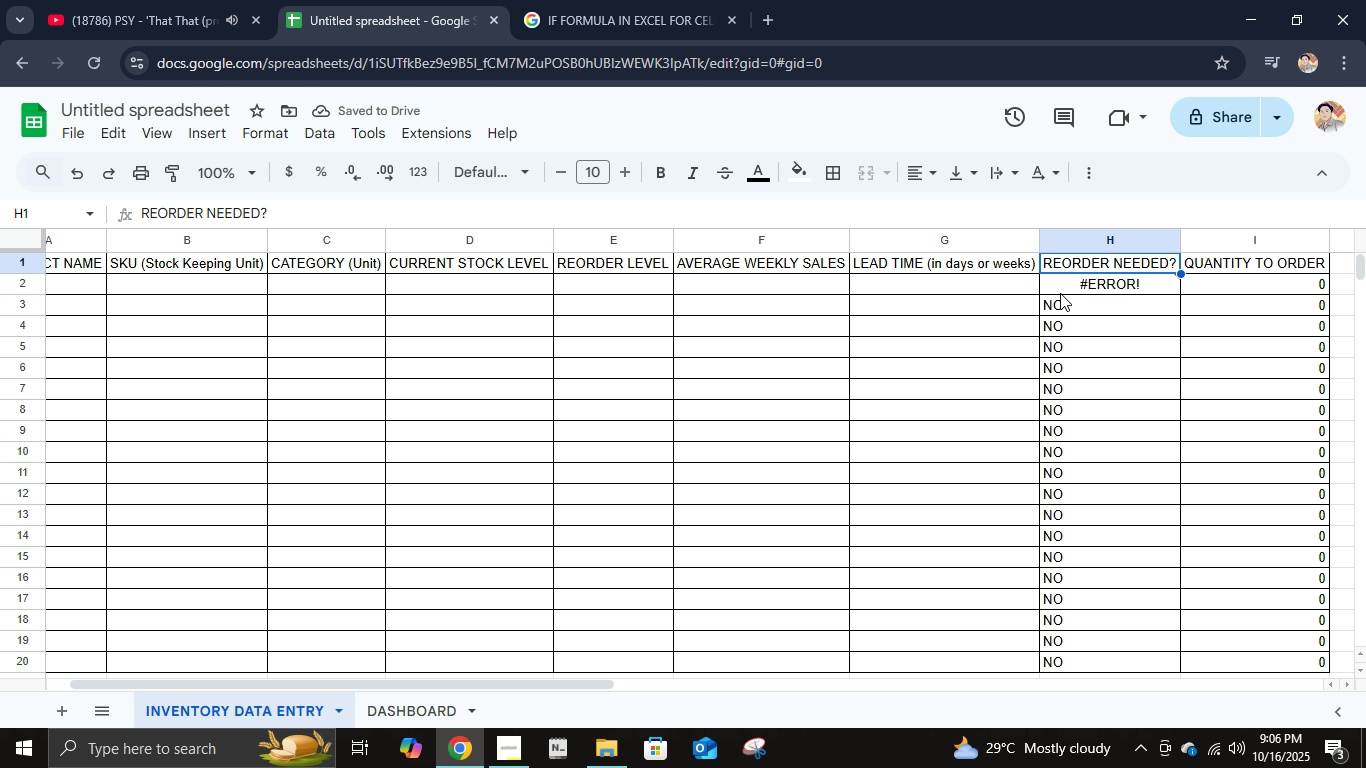 
left_click([1060, 293])
 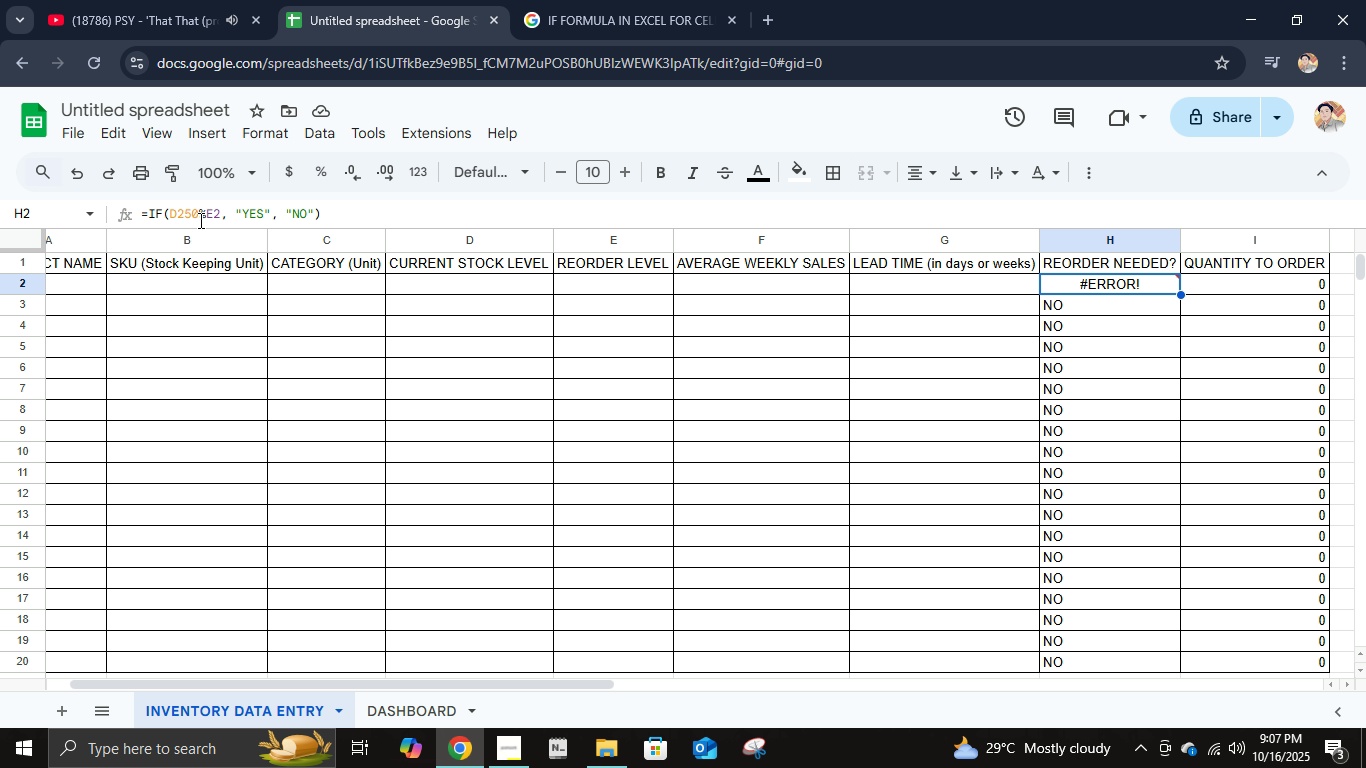 
left_click([199, 220])
 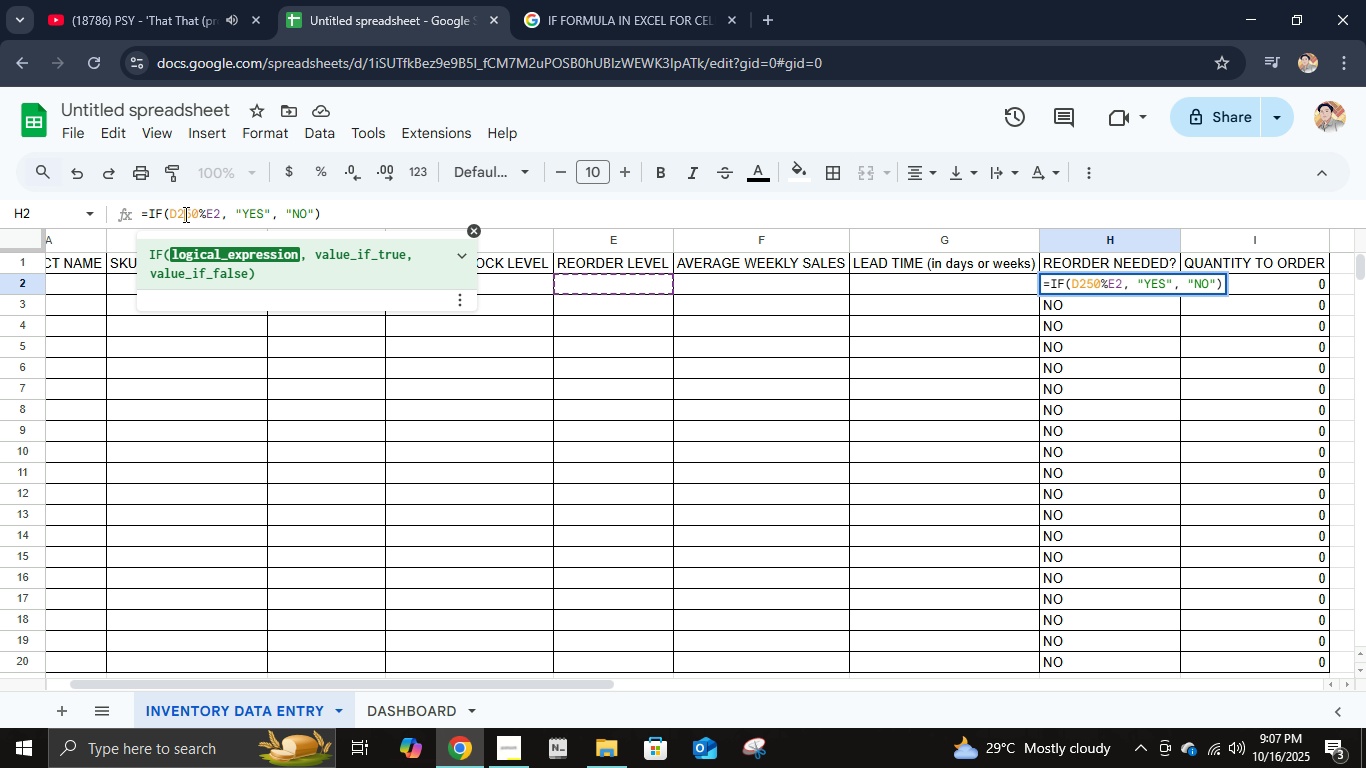 
left_click([184, 214])
 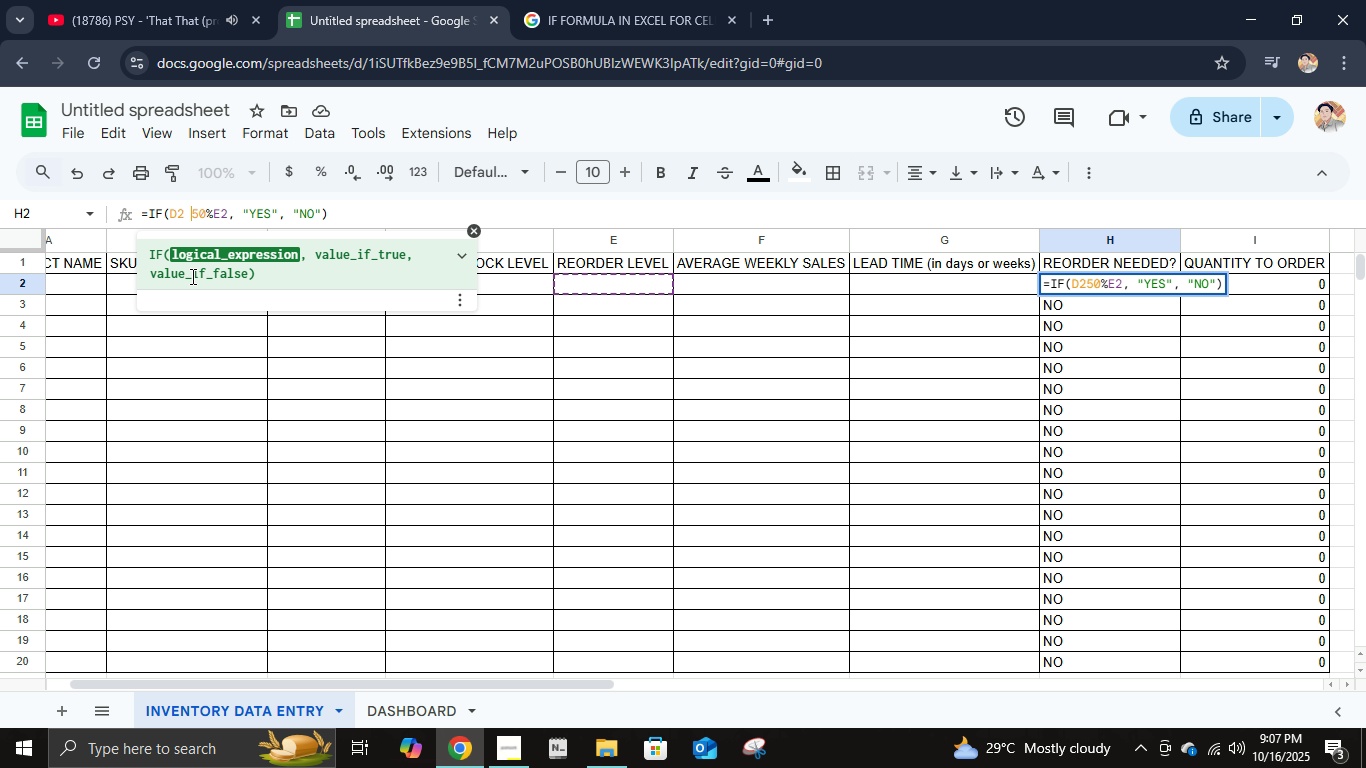 
key(Space)
 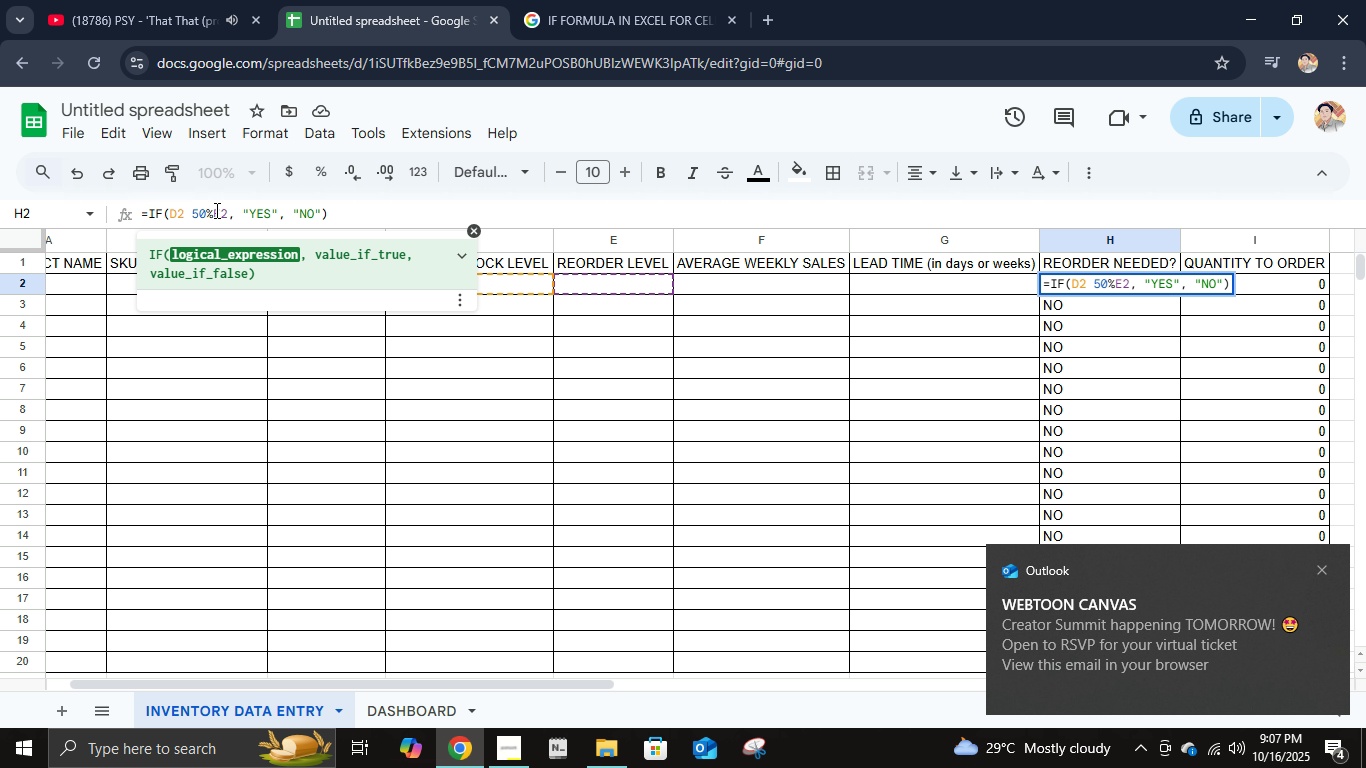 
left_click([213, 210])
 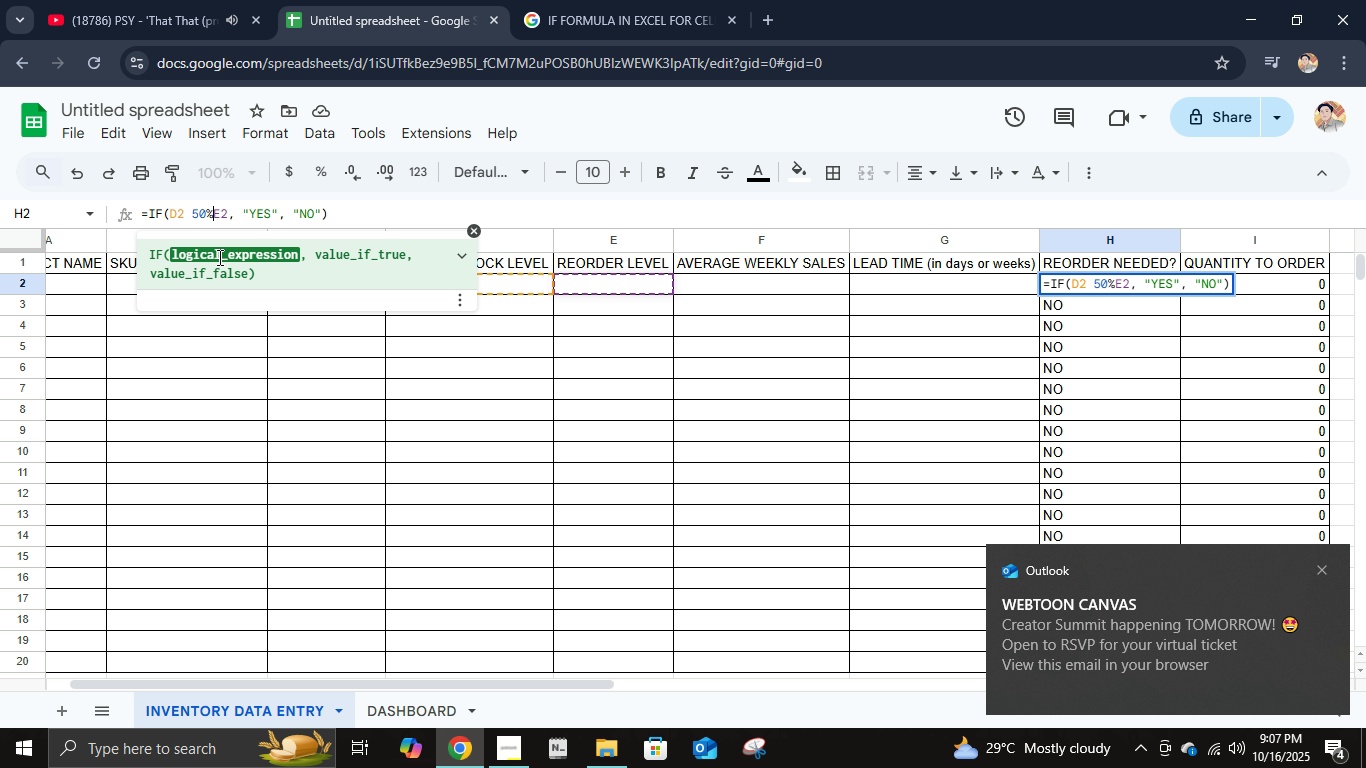 
key(Space)
 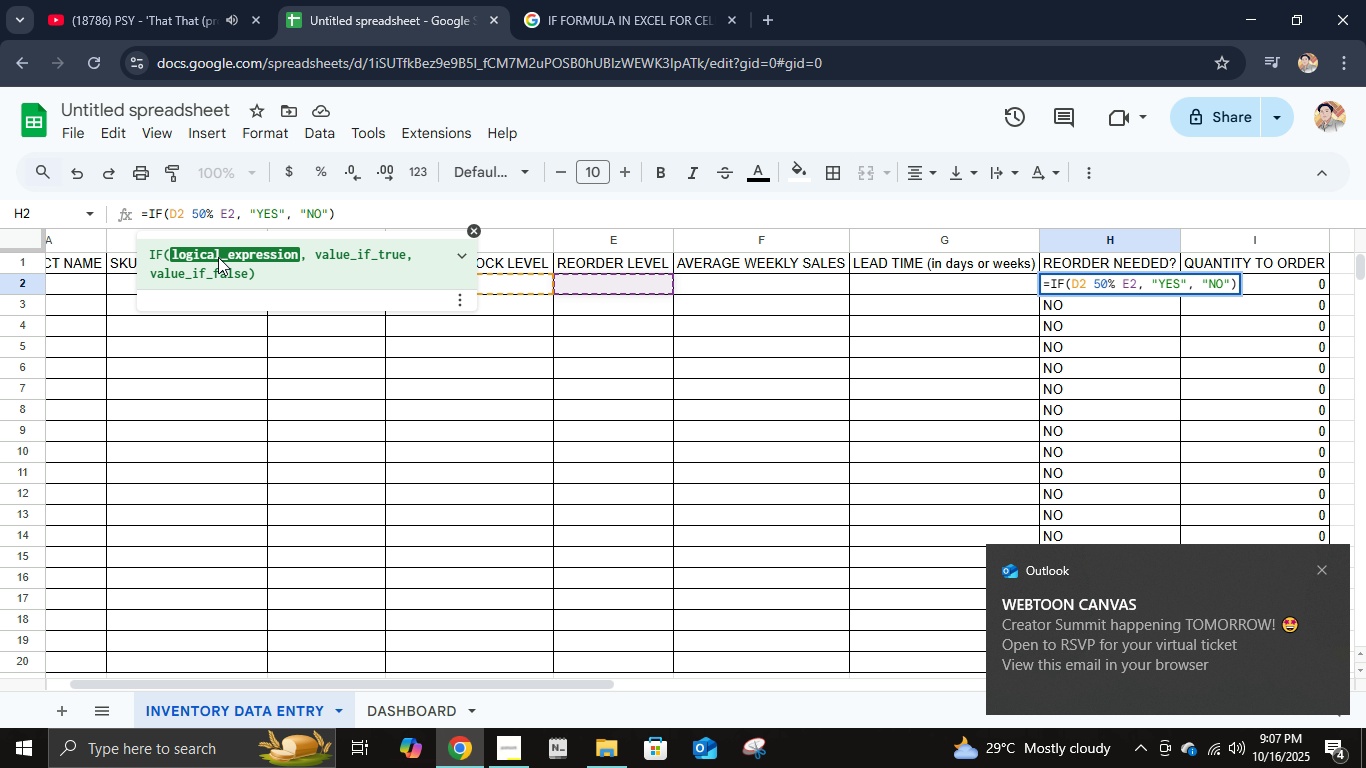 
key(Enter)
 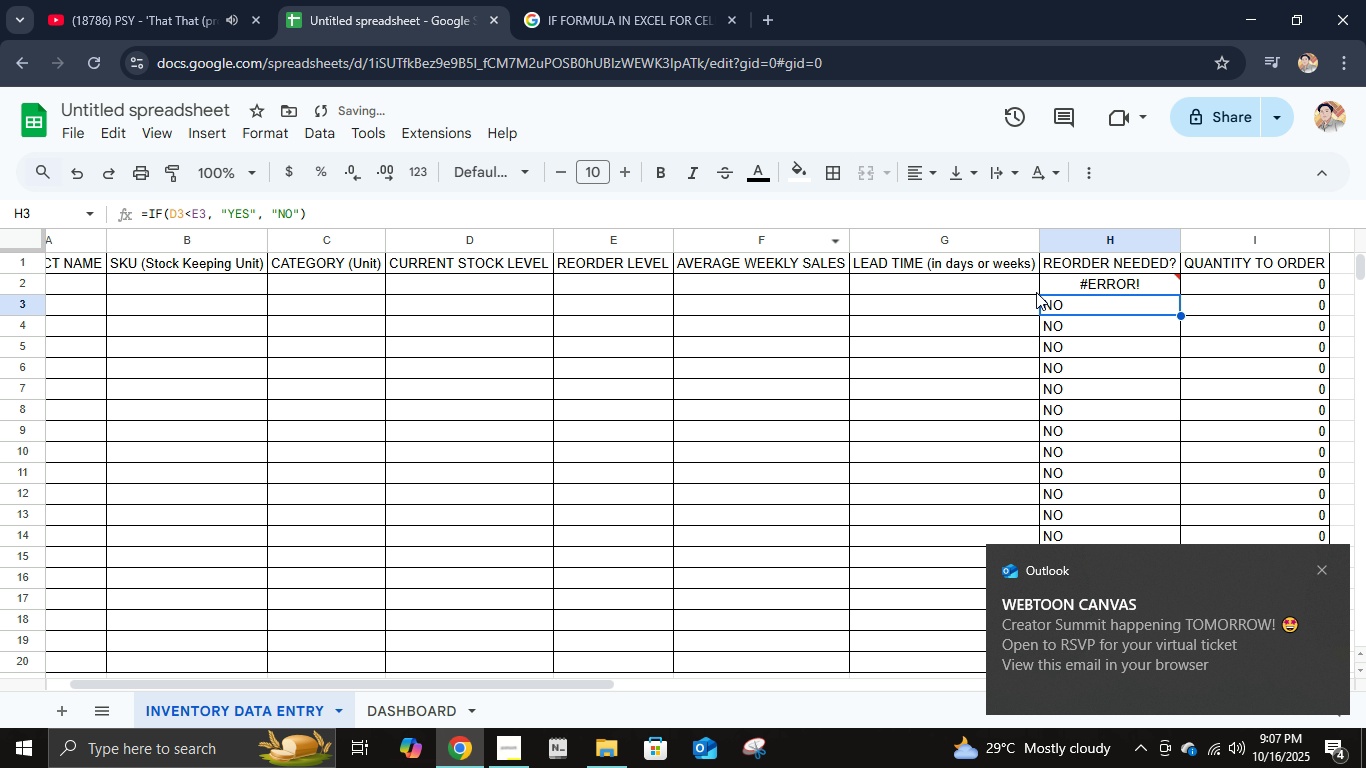 
left_click([1075, 286])
 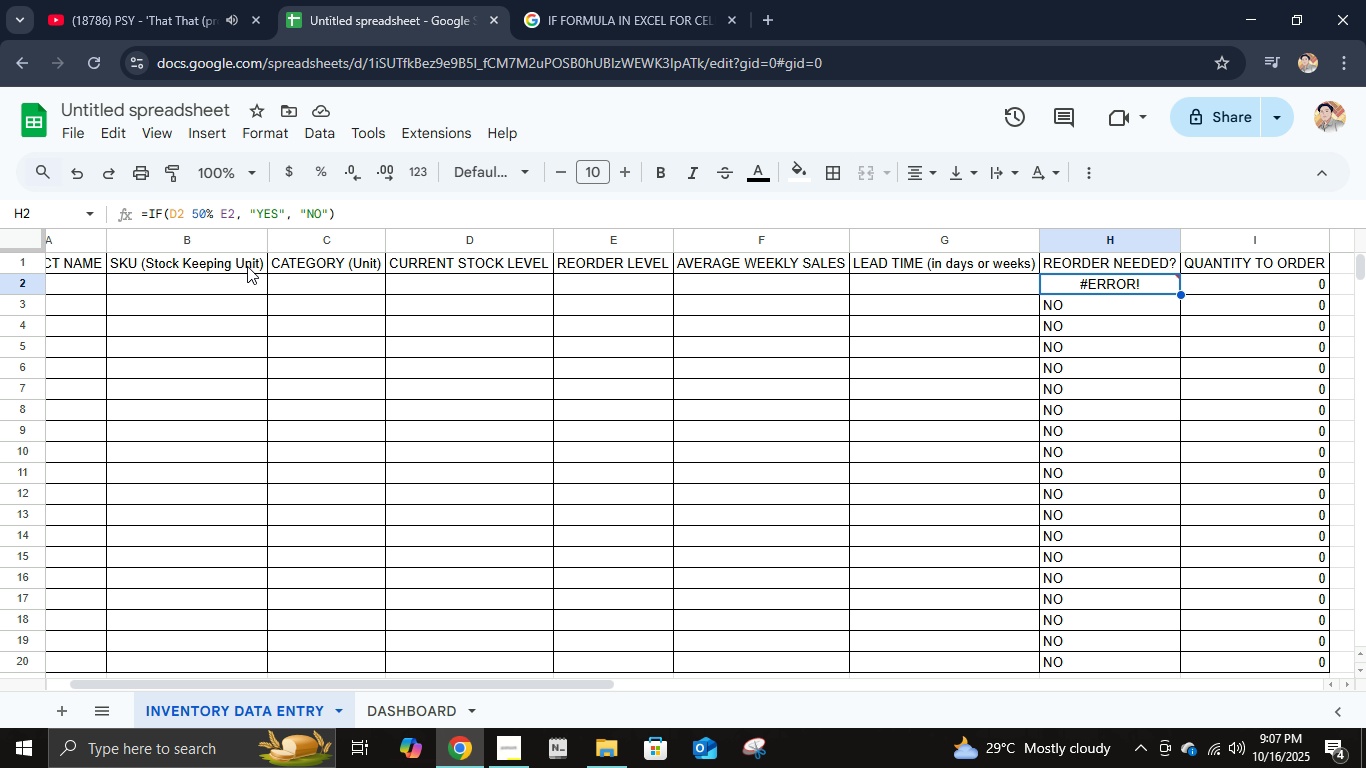 
wait(5.08)
 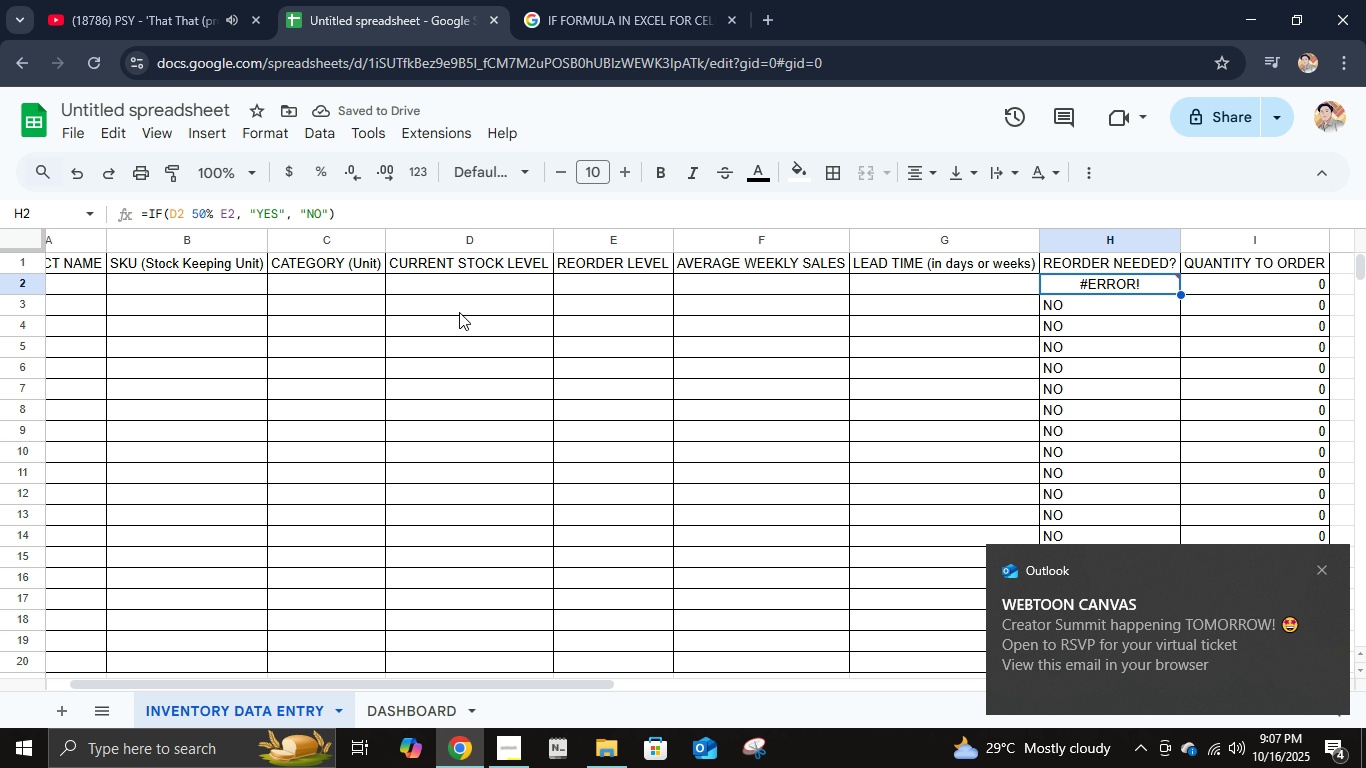 
left_click([211, 212])
 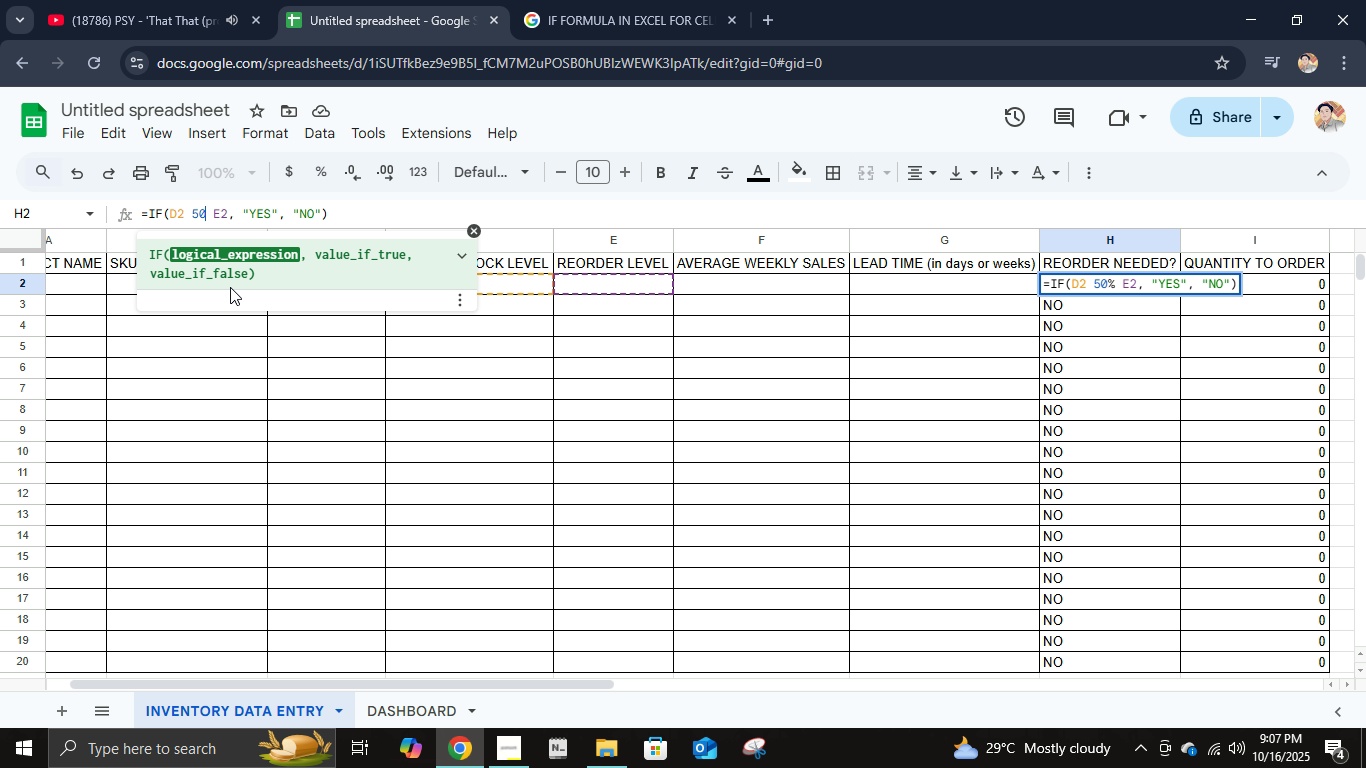 
key(Backspace)
 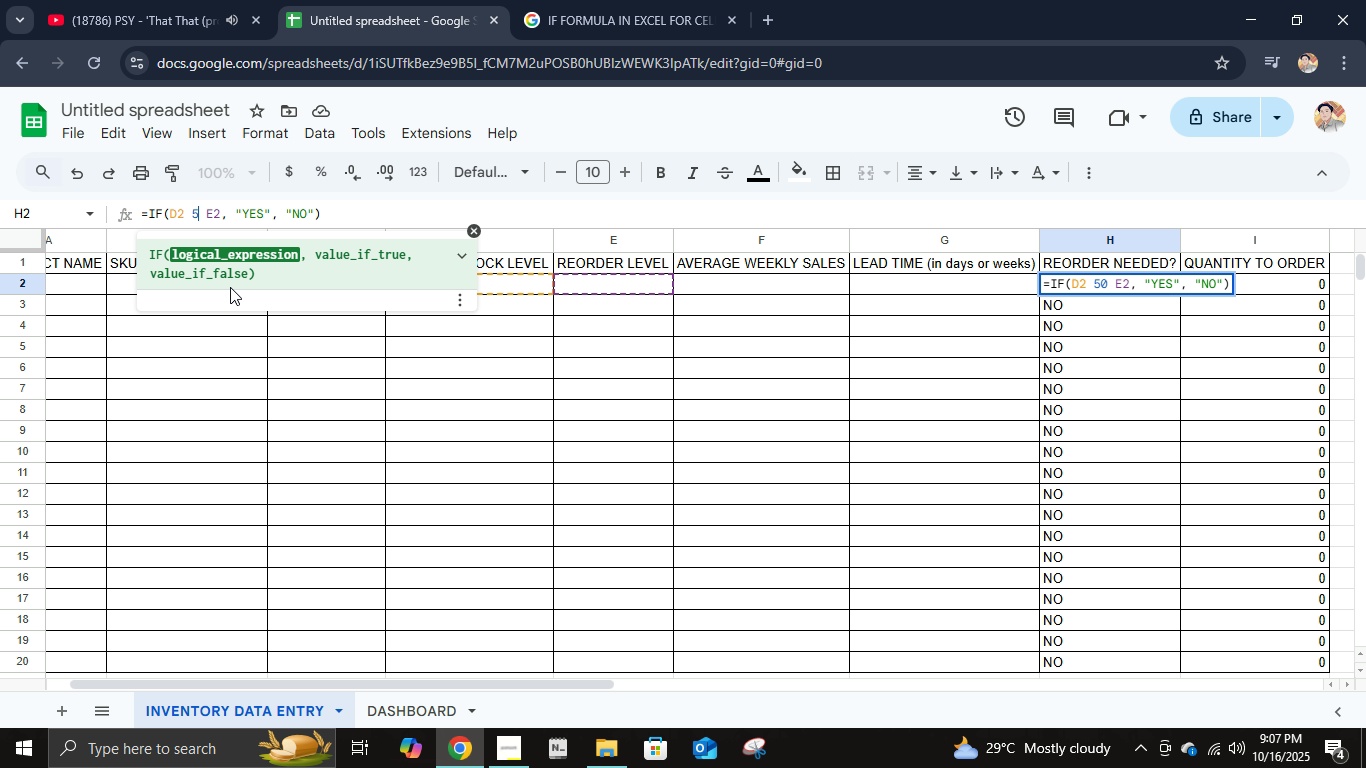 
key(Backspace)
 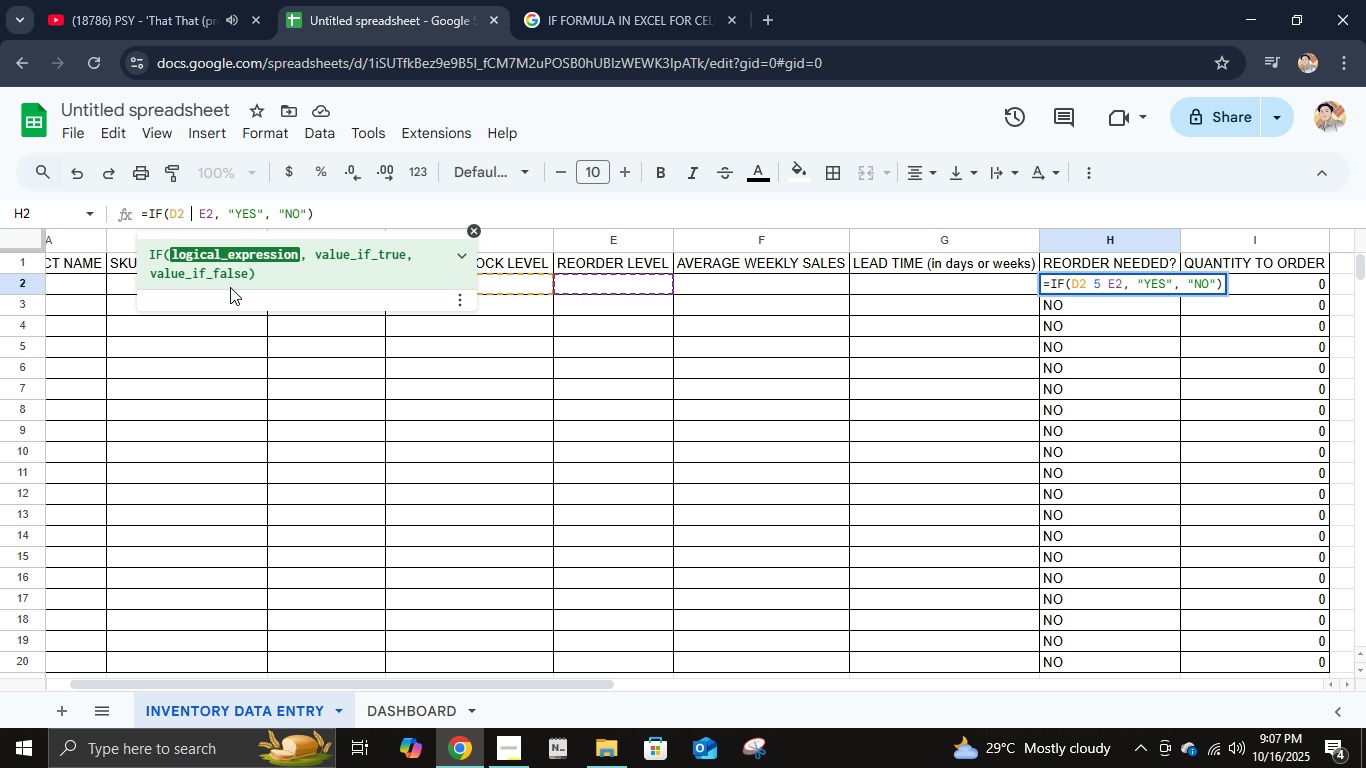 
key(Backspace)
 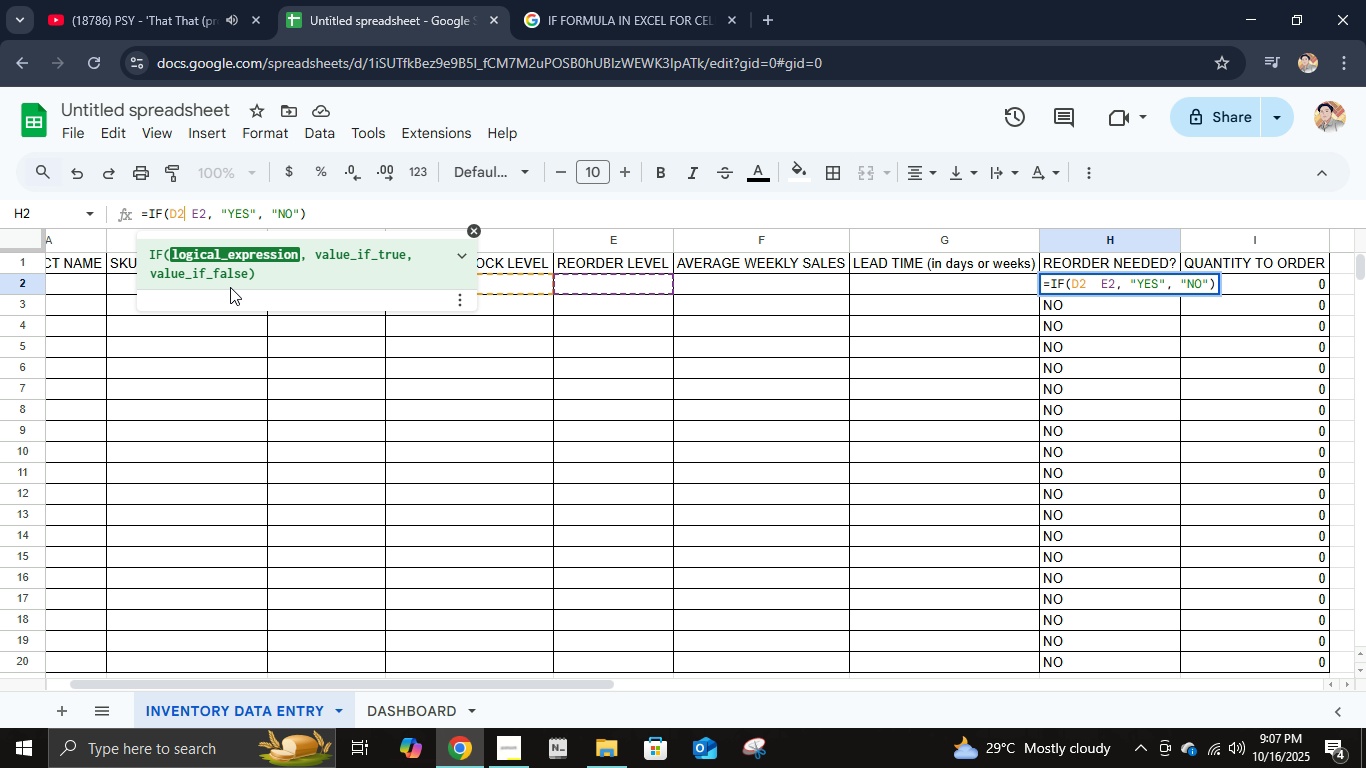 
key(Backspace)
 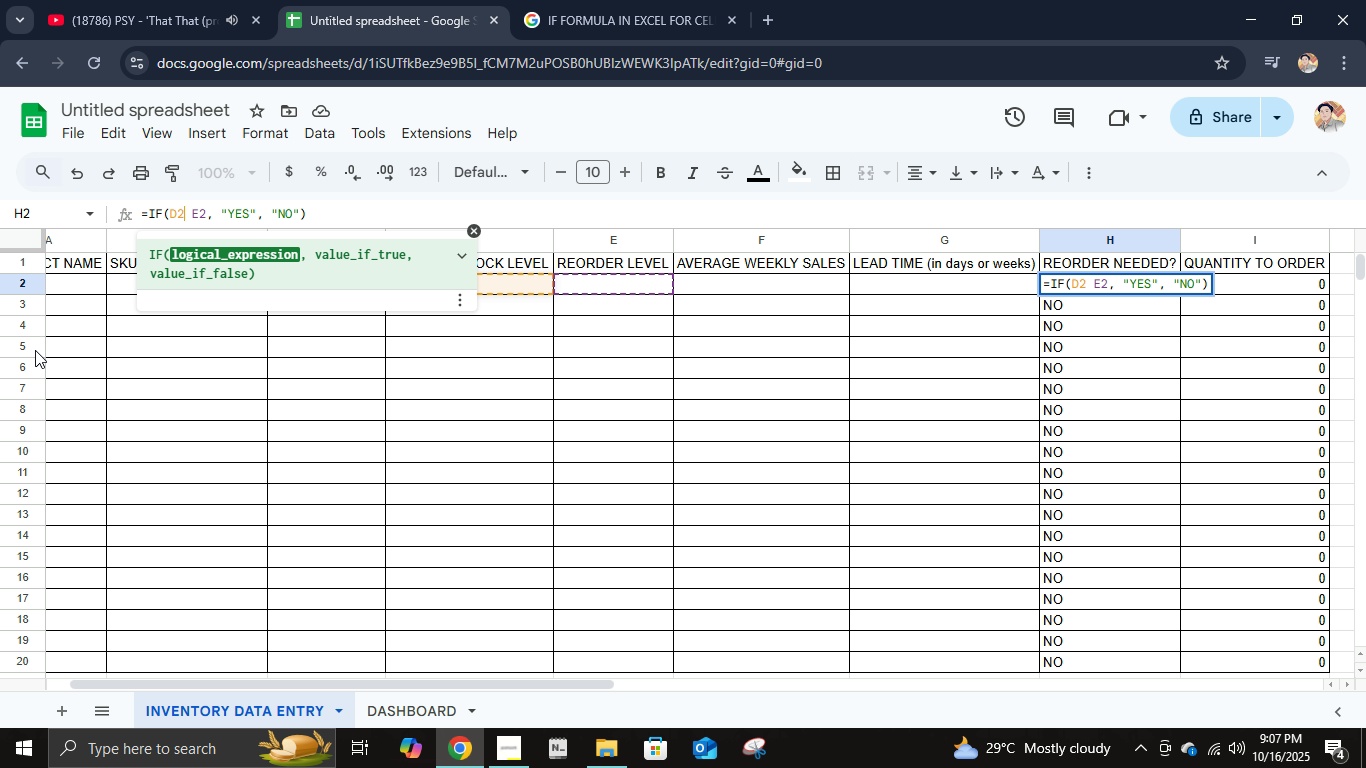 
wait(10.43)
 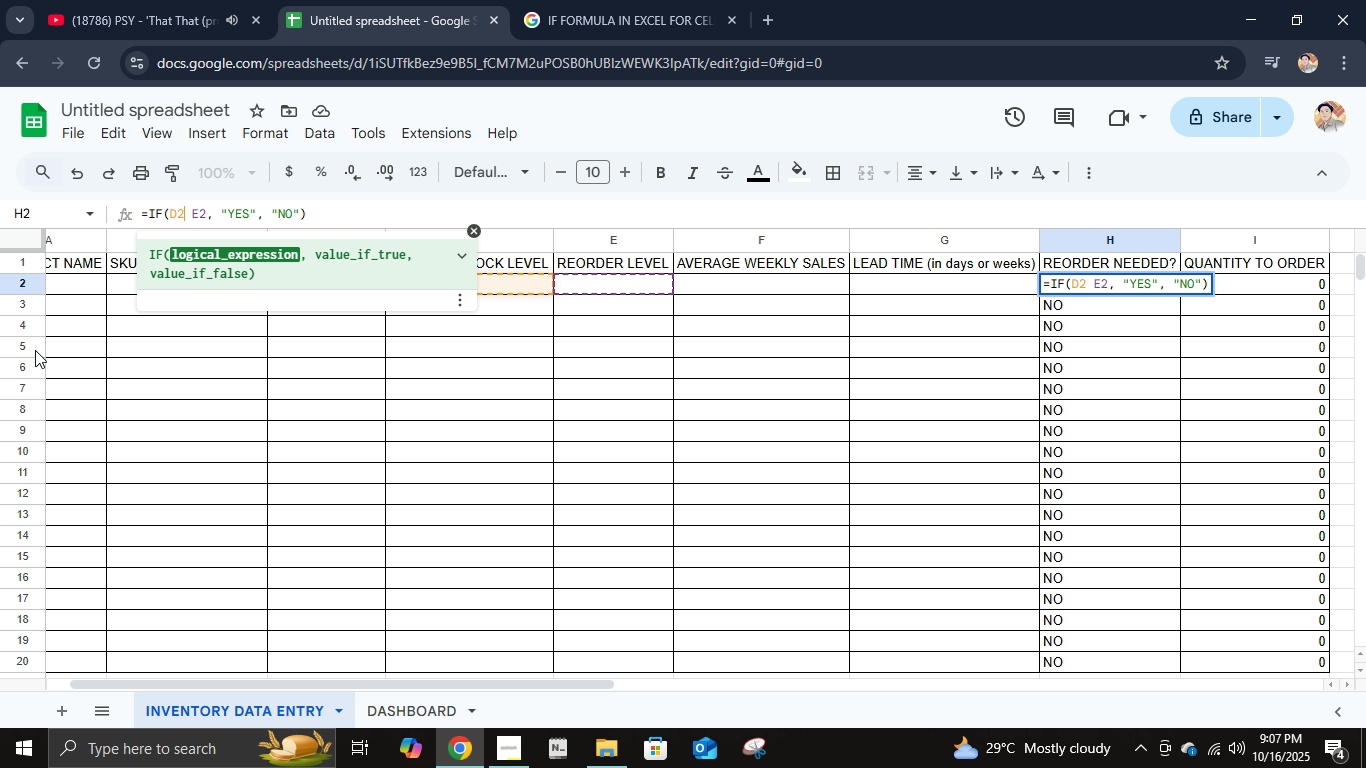 
key(Equal)
 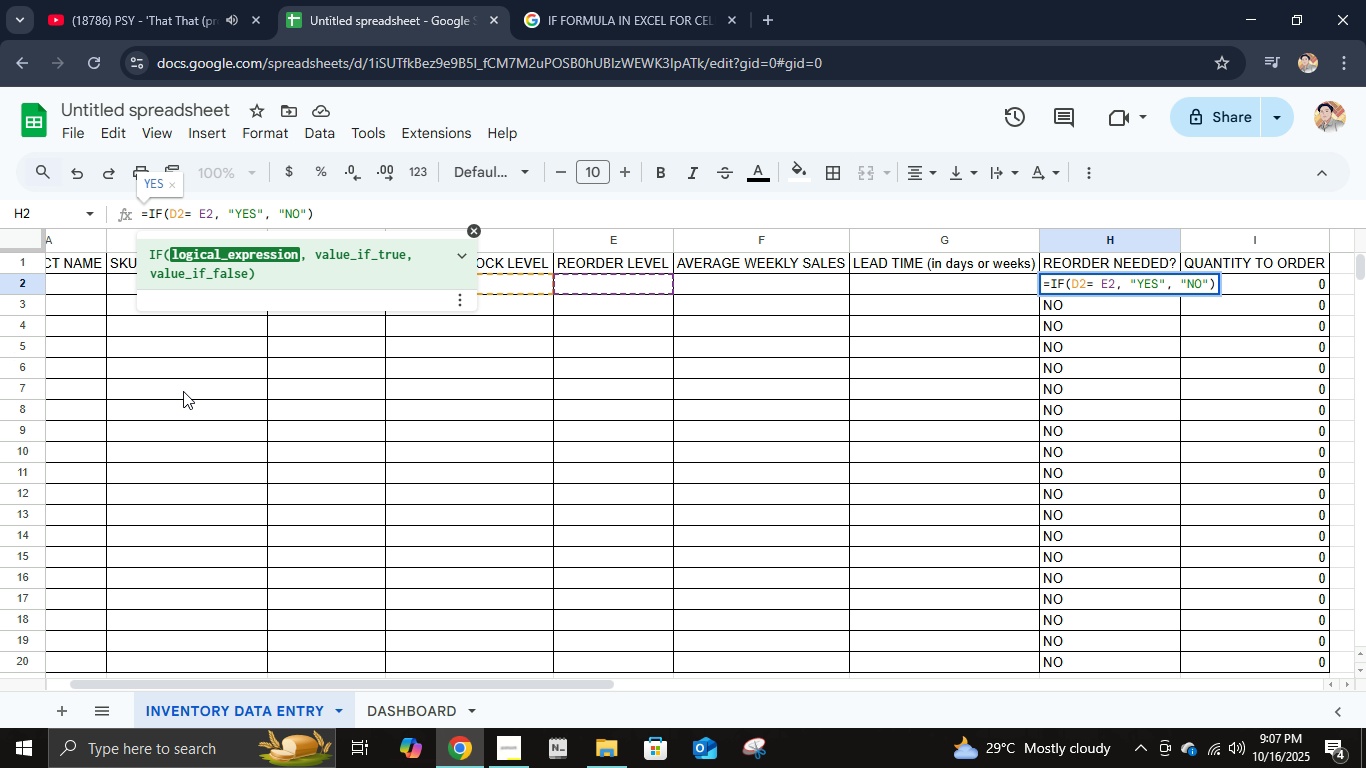 
wait(6.02)
 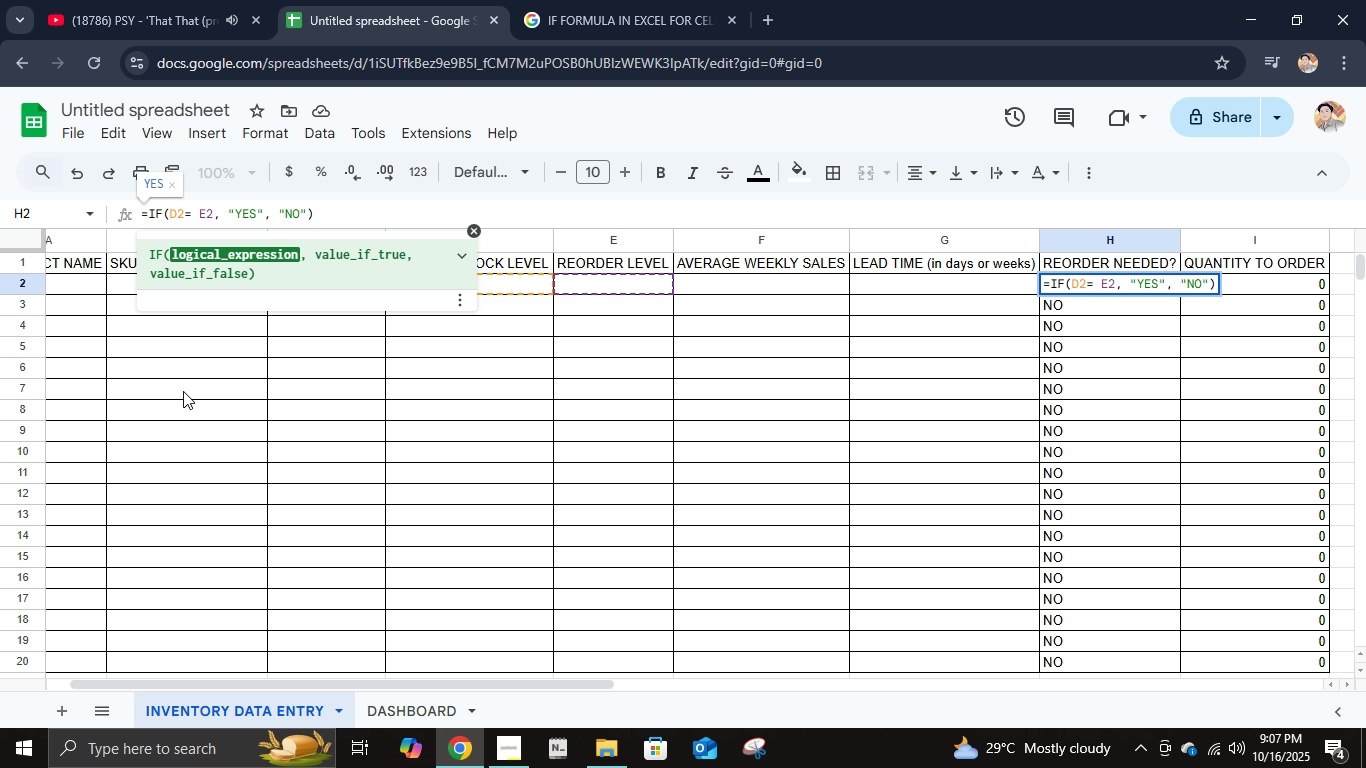 
key(5)
 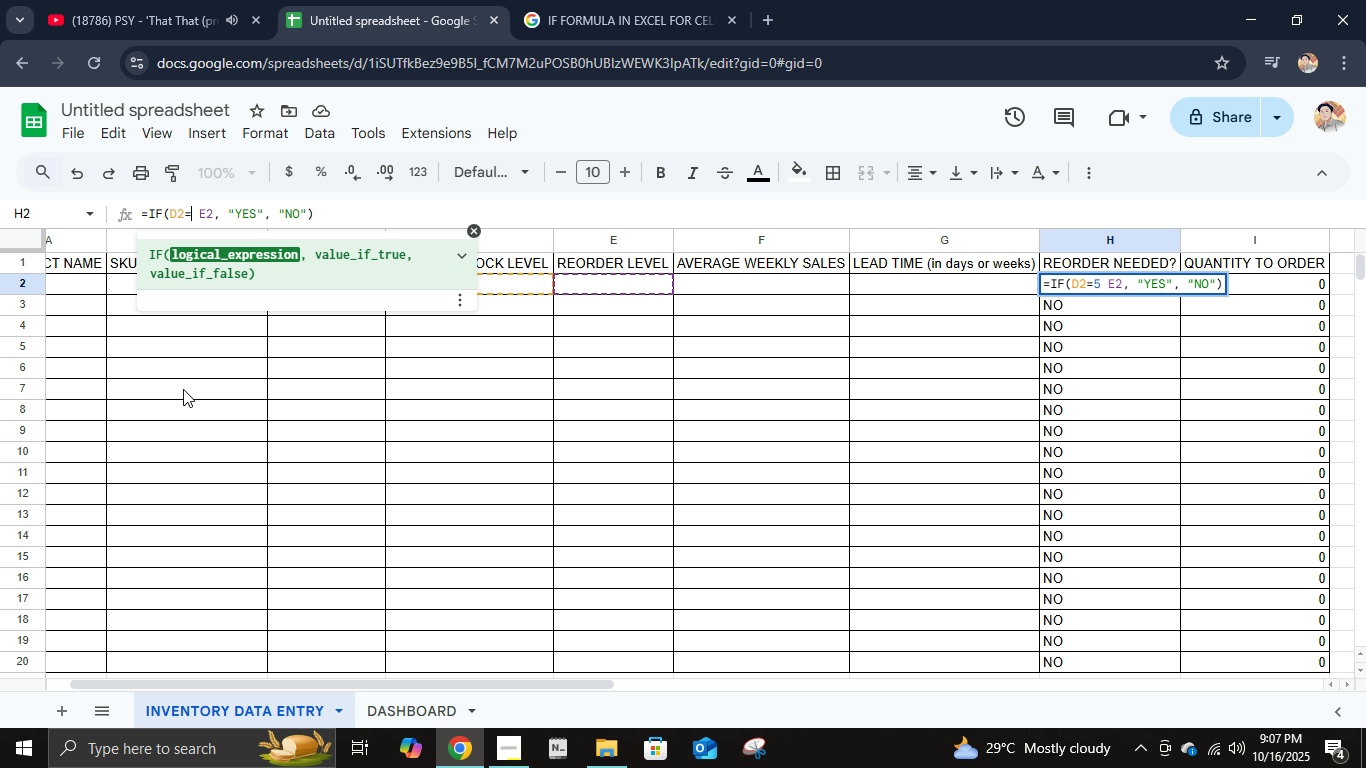 
key(Backspace)
 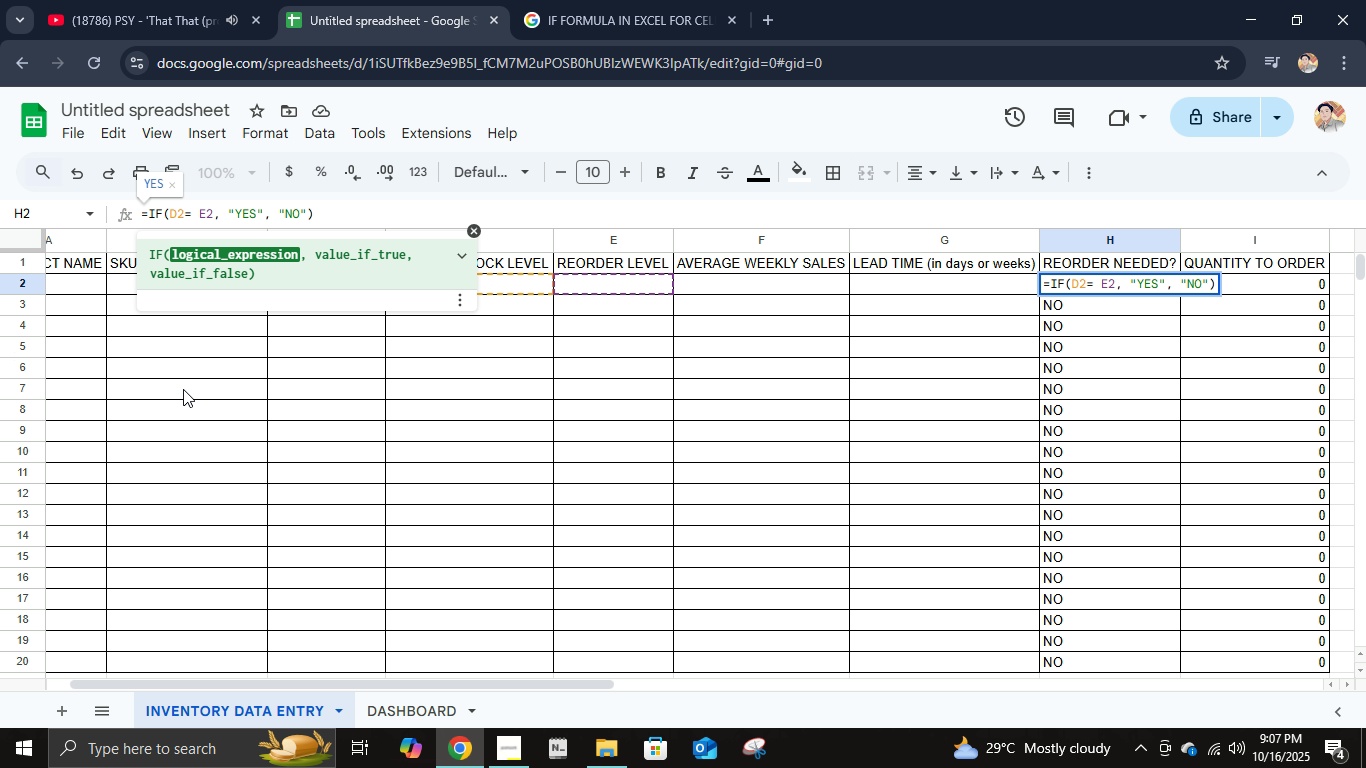 
key(Period)
 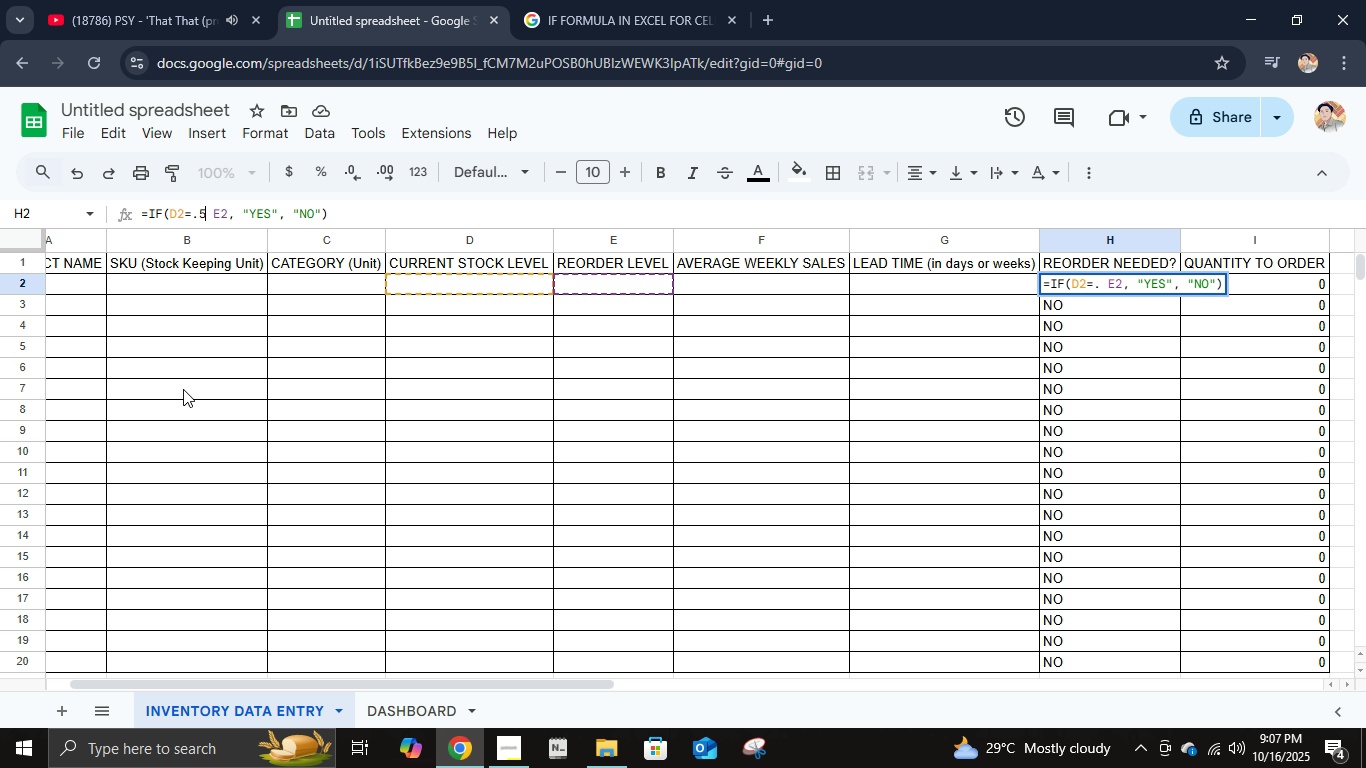 
key(5)
 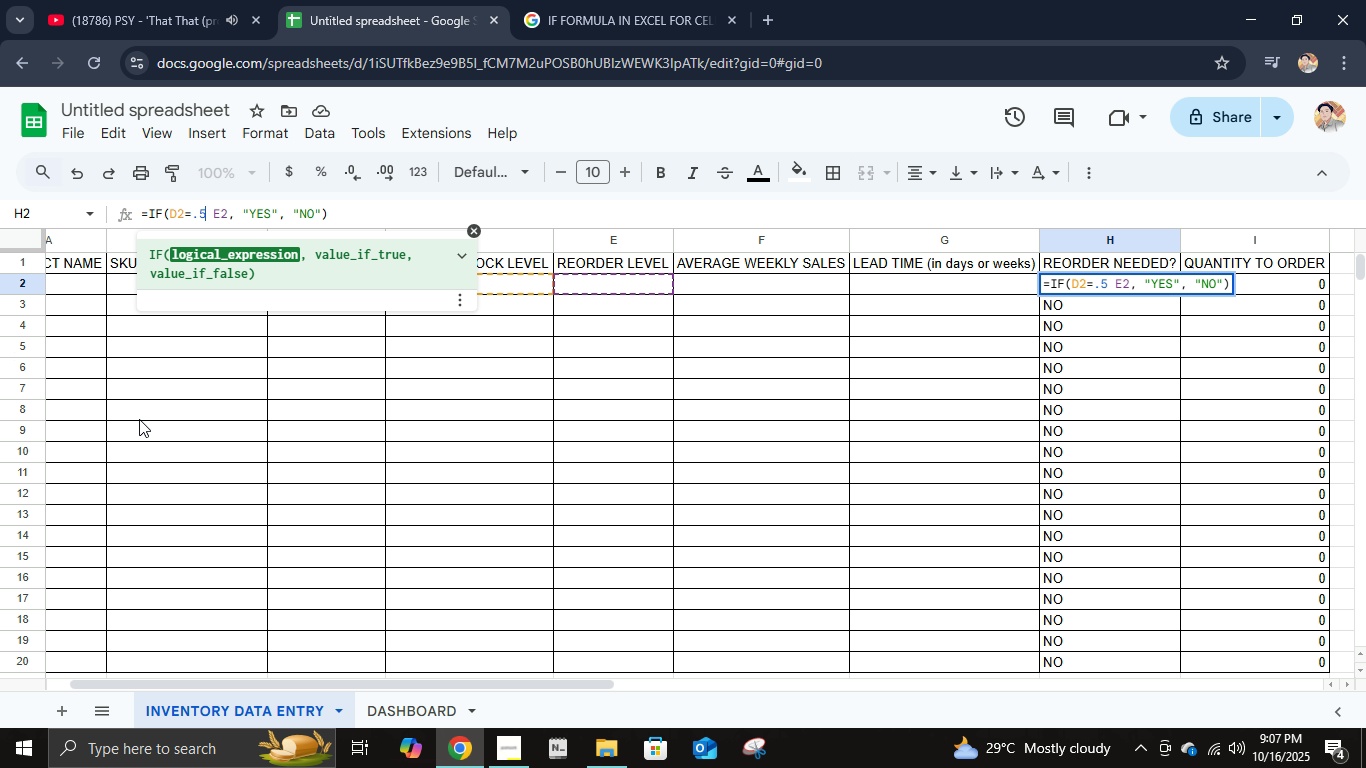 
key(Enter)
 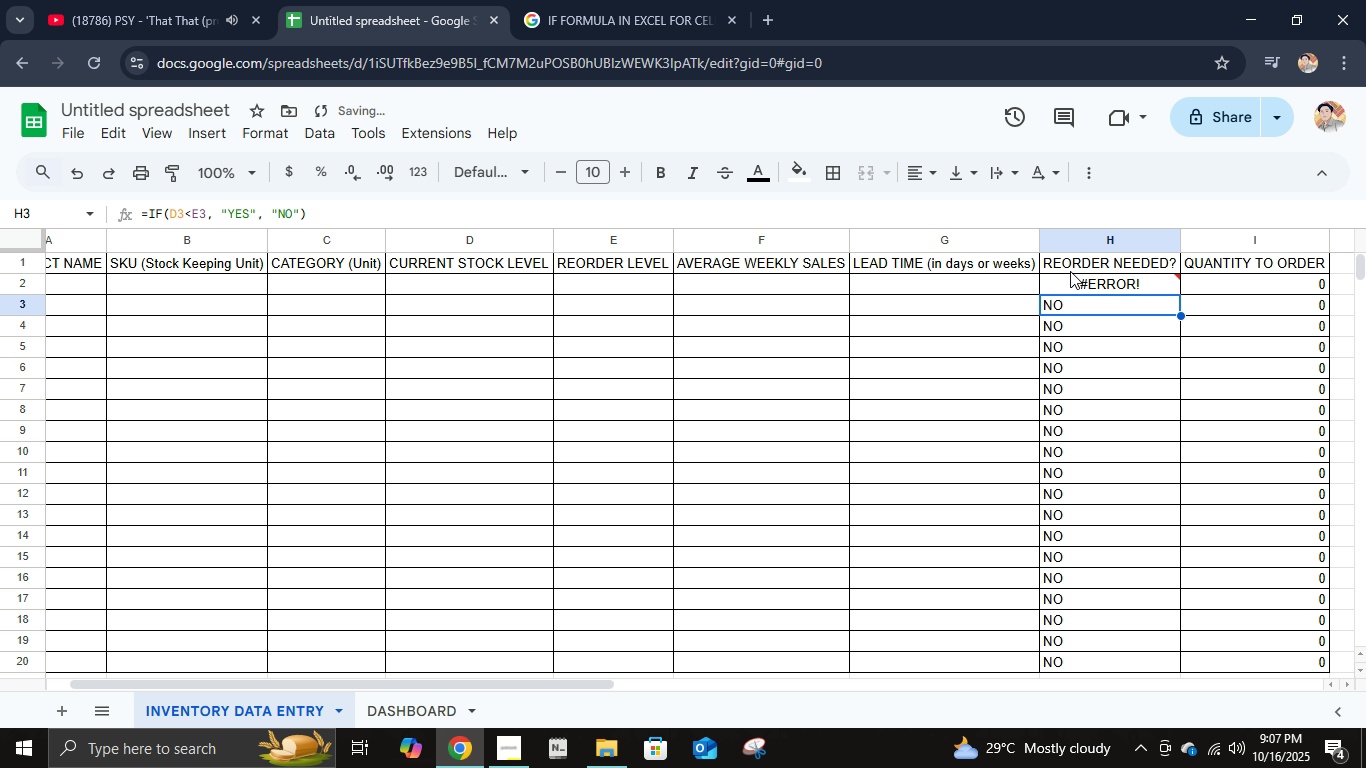 
left_click([1075, 275])
 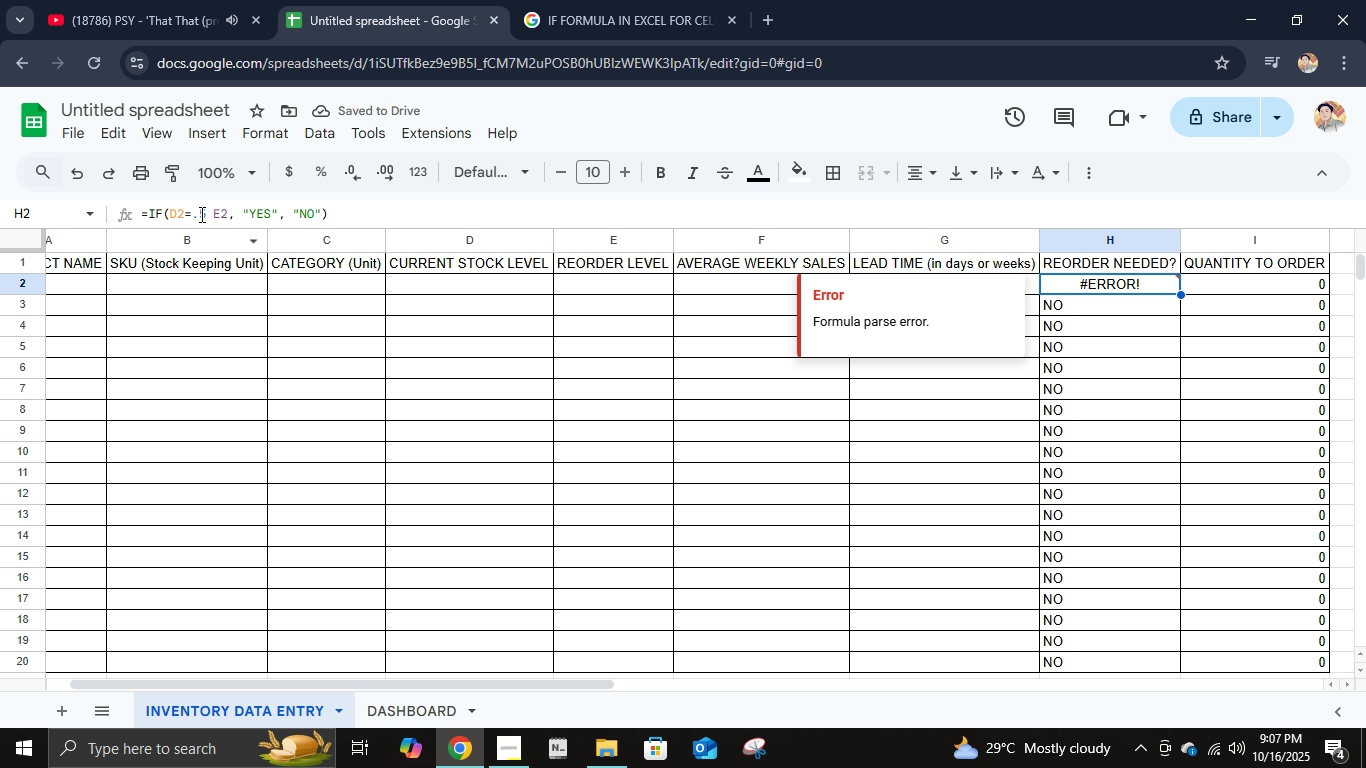 
left_click([208, 218])
 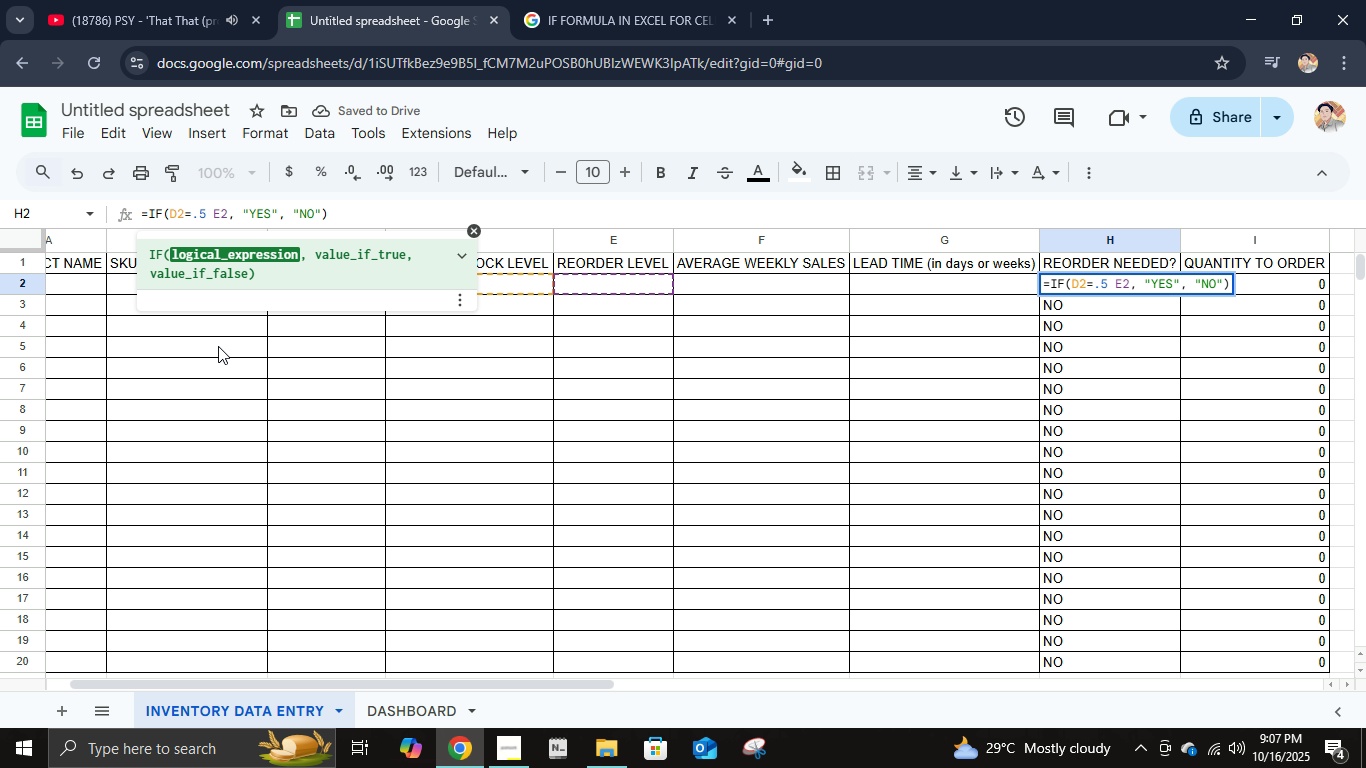 
key(Backspace)
 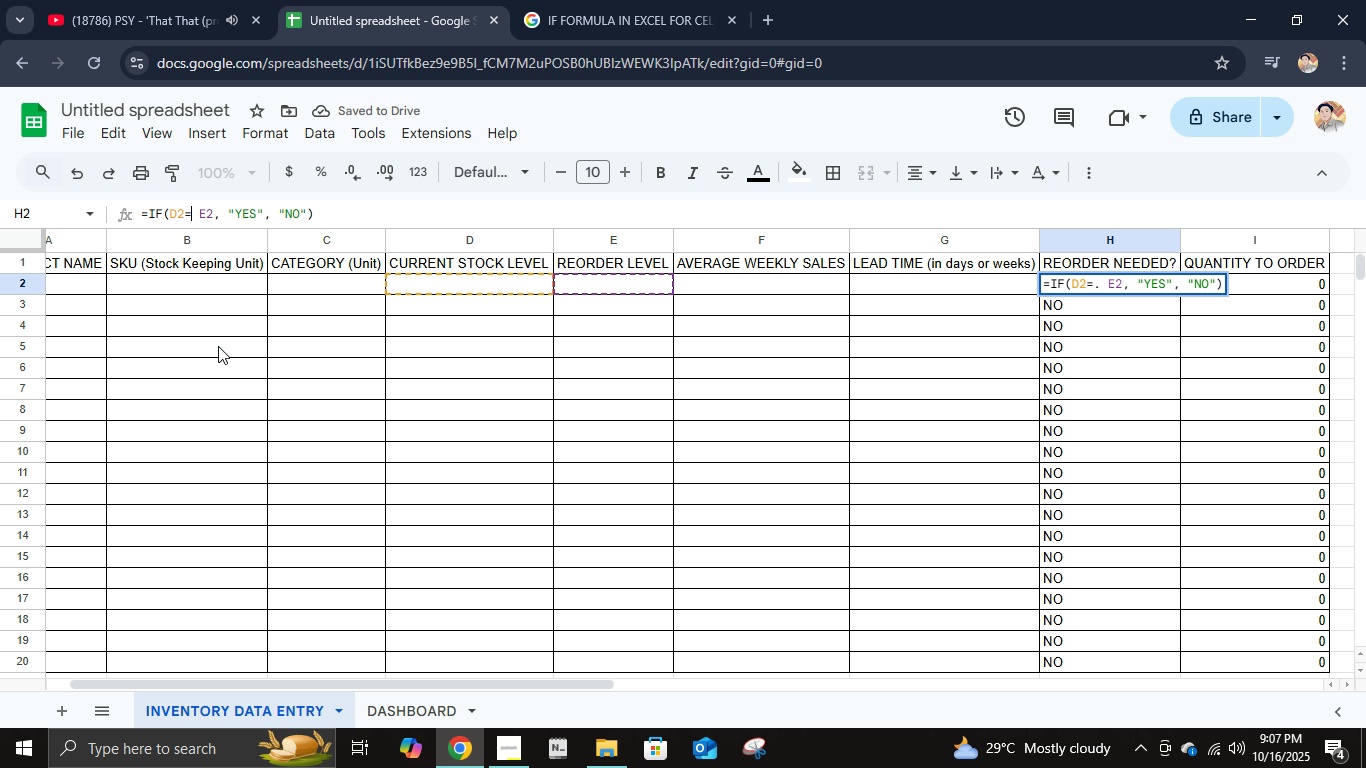 
key(Backspace)
 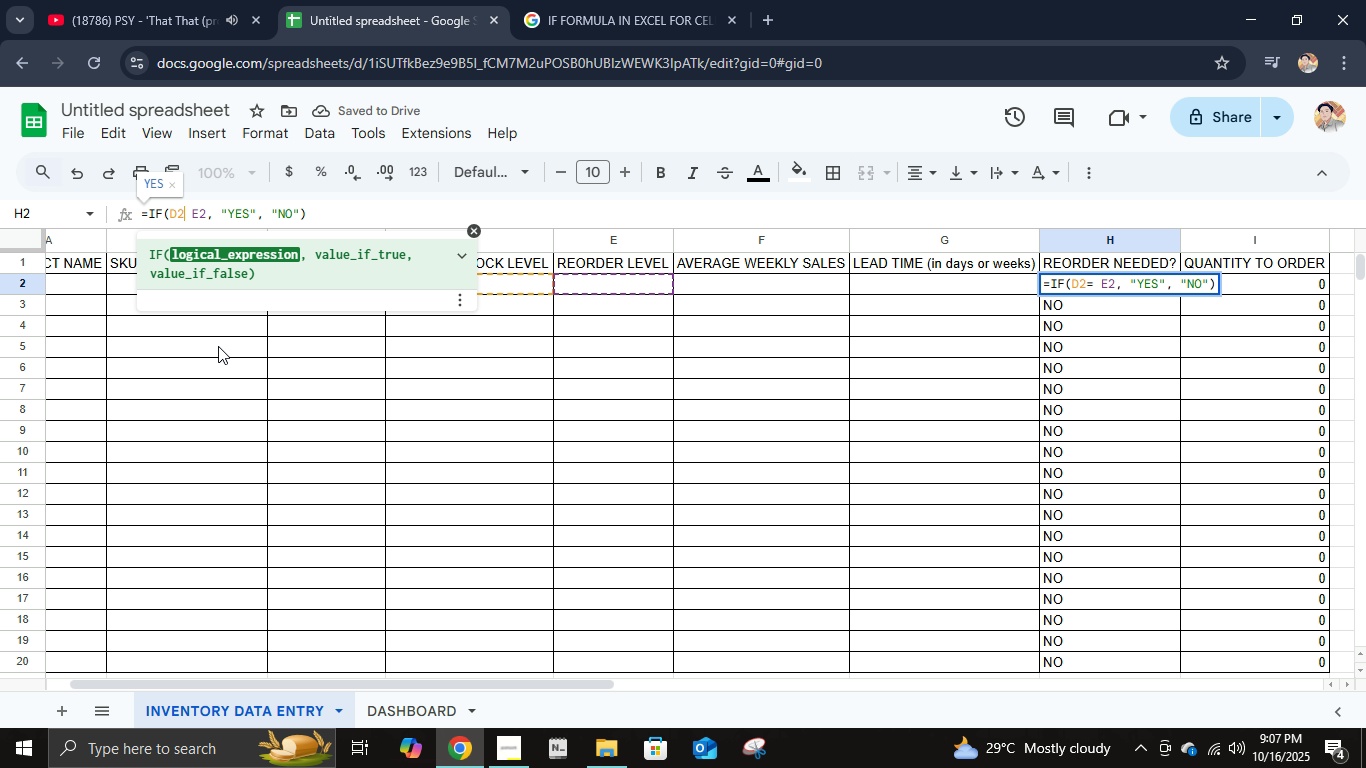 
key(Backspace)
 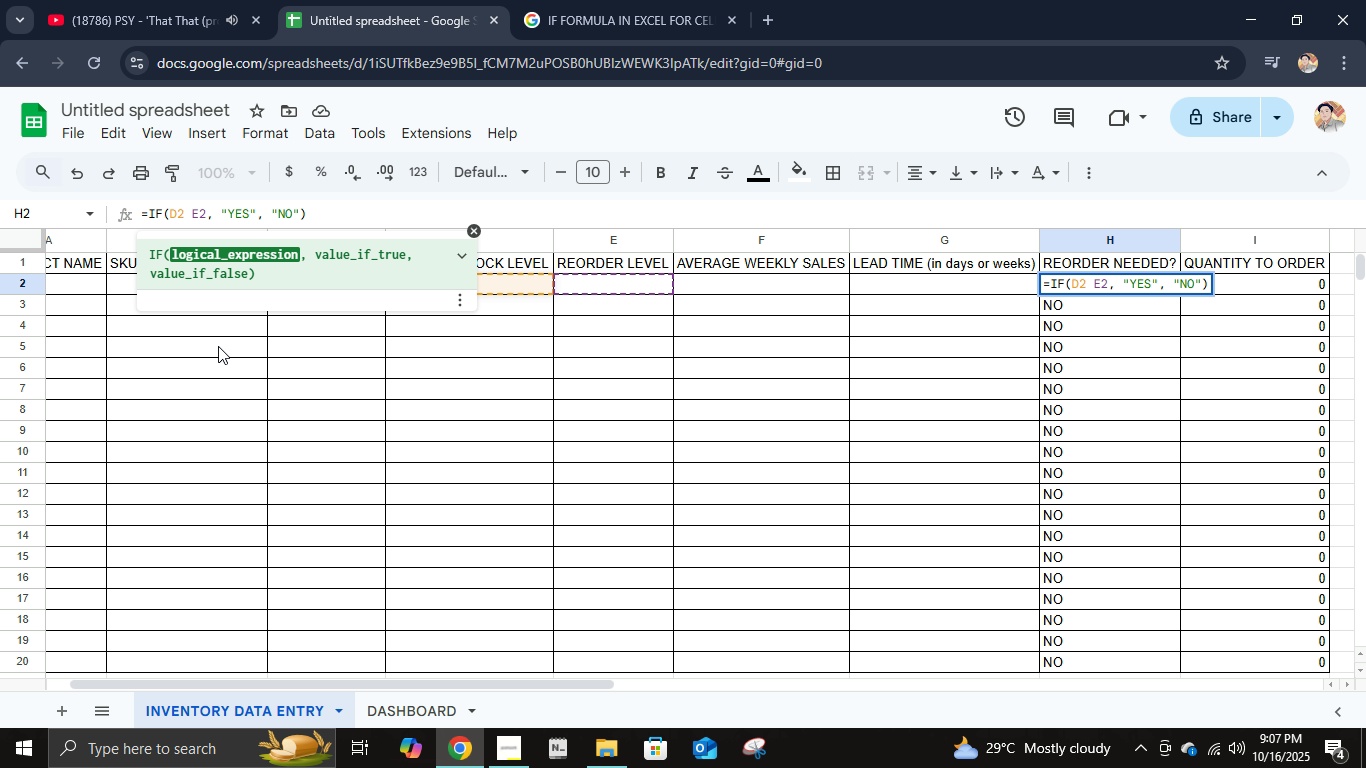 
key(ArrowRight)
 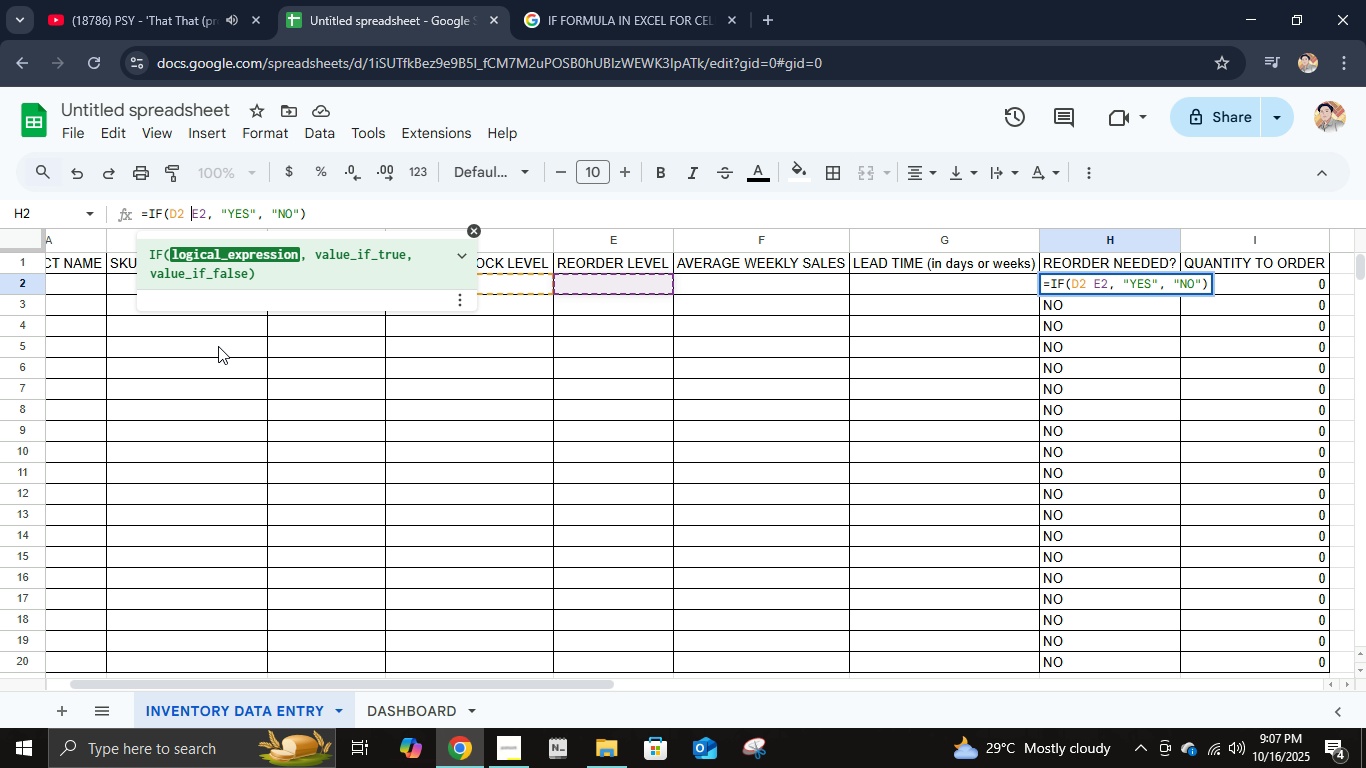 
key(Backspace)
 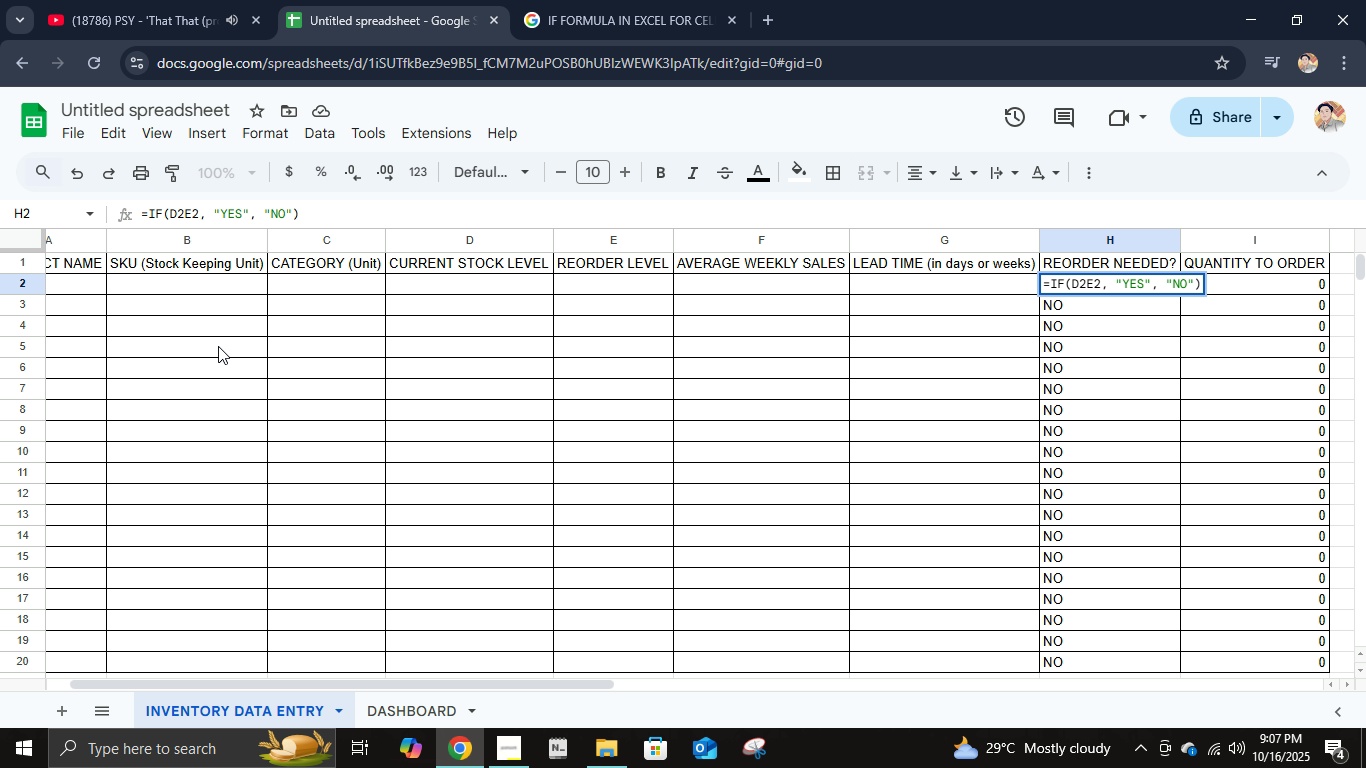 
key(Shift+ShiftRight)
 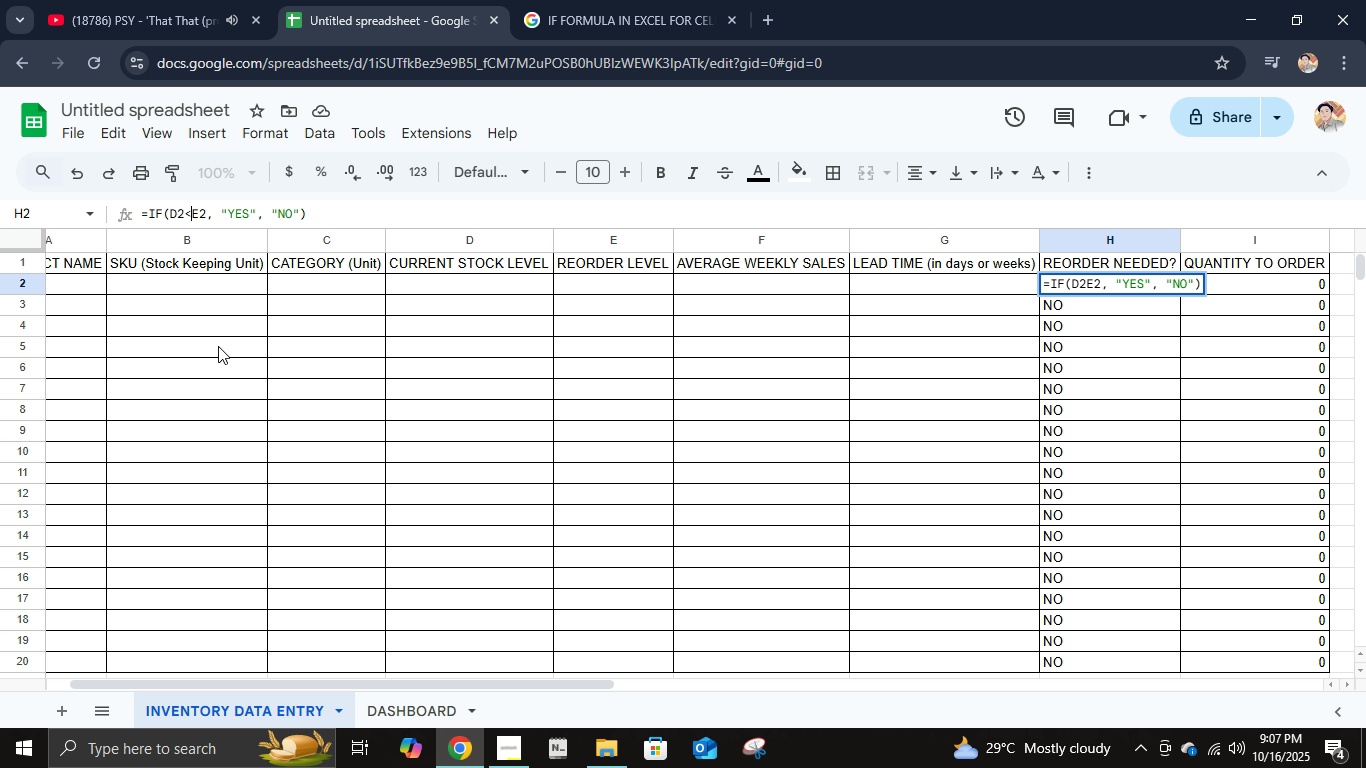 
key(Shift+Comma)
 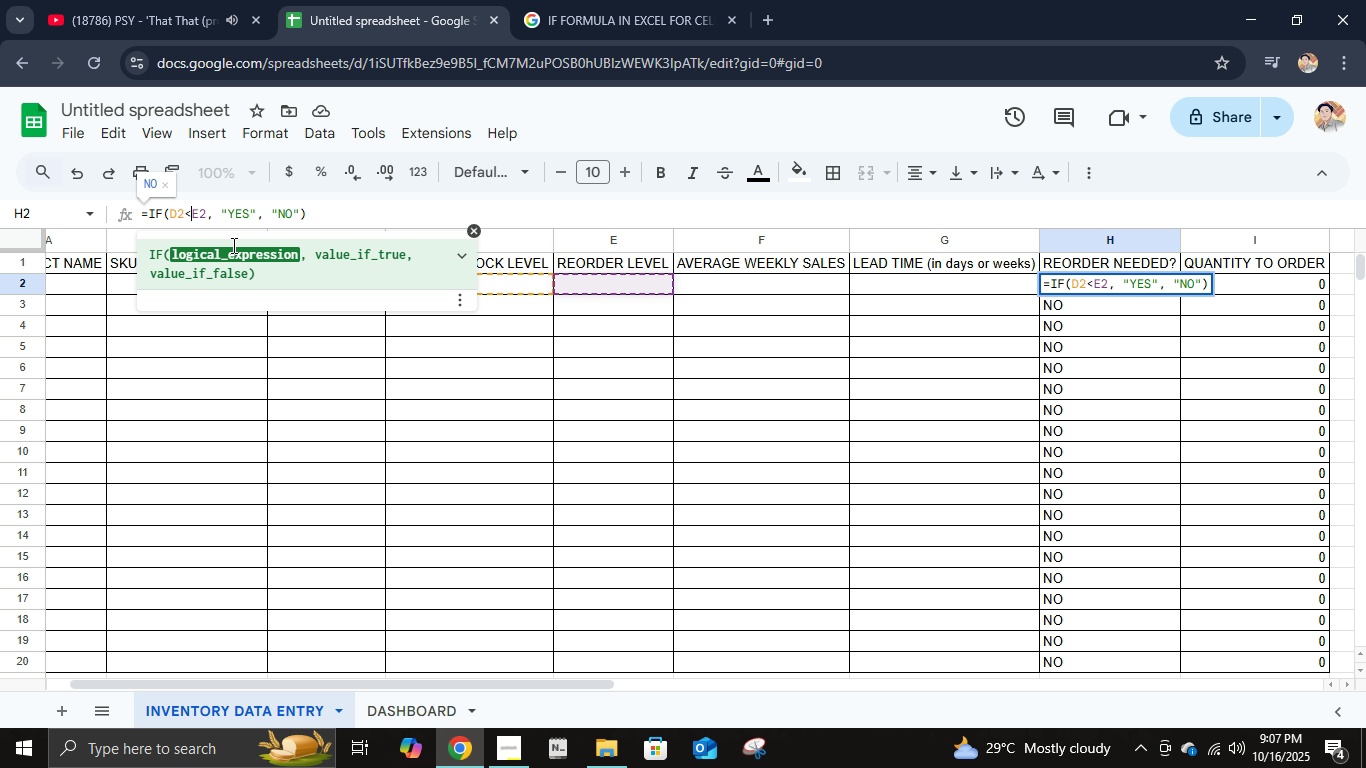 
left_click([206, 215])
 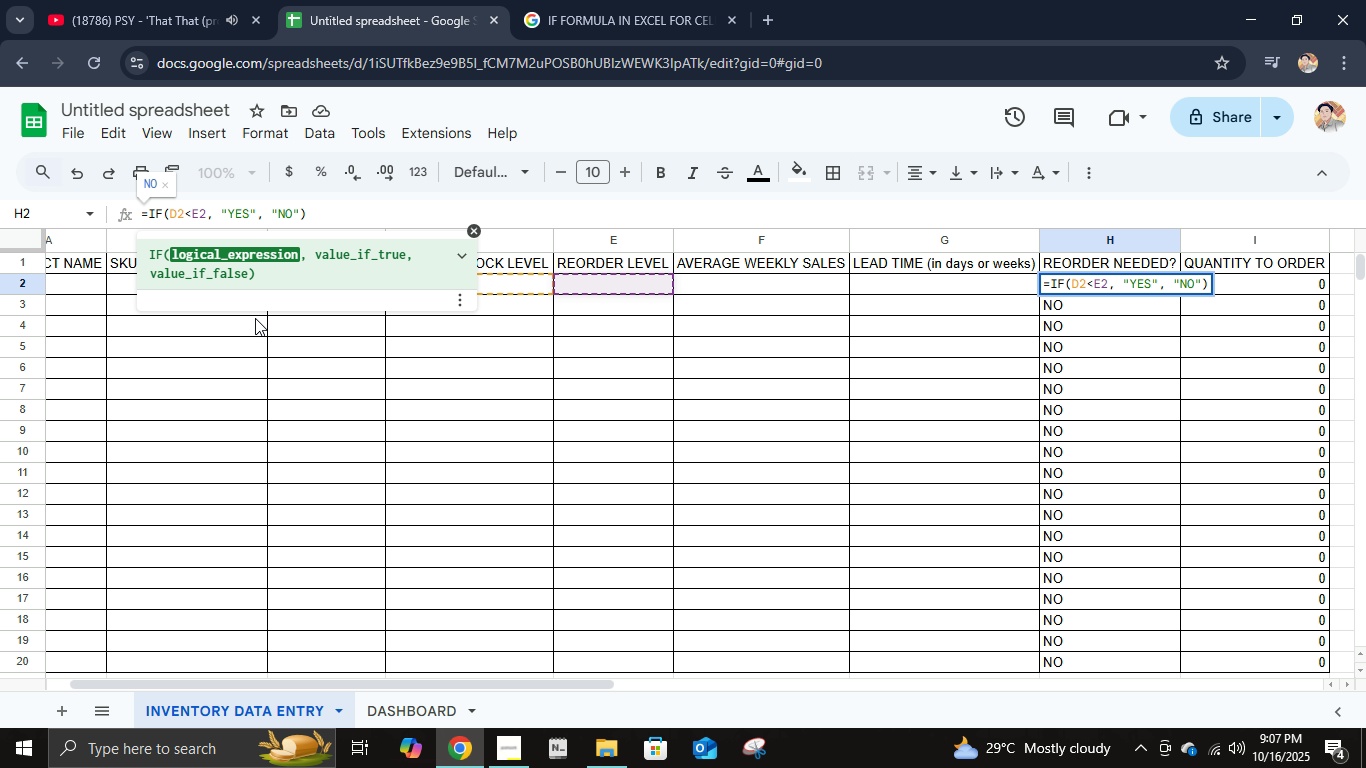 
key(Enter)
 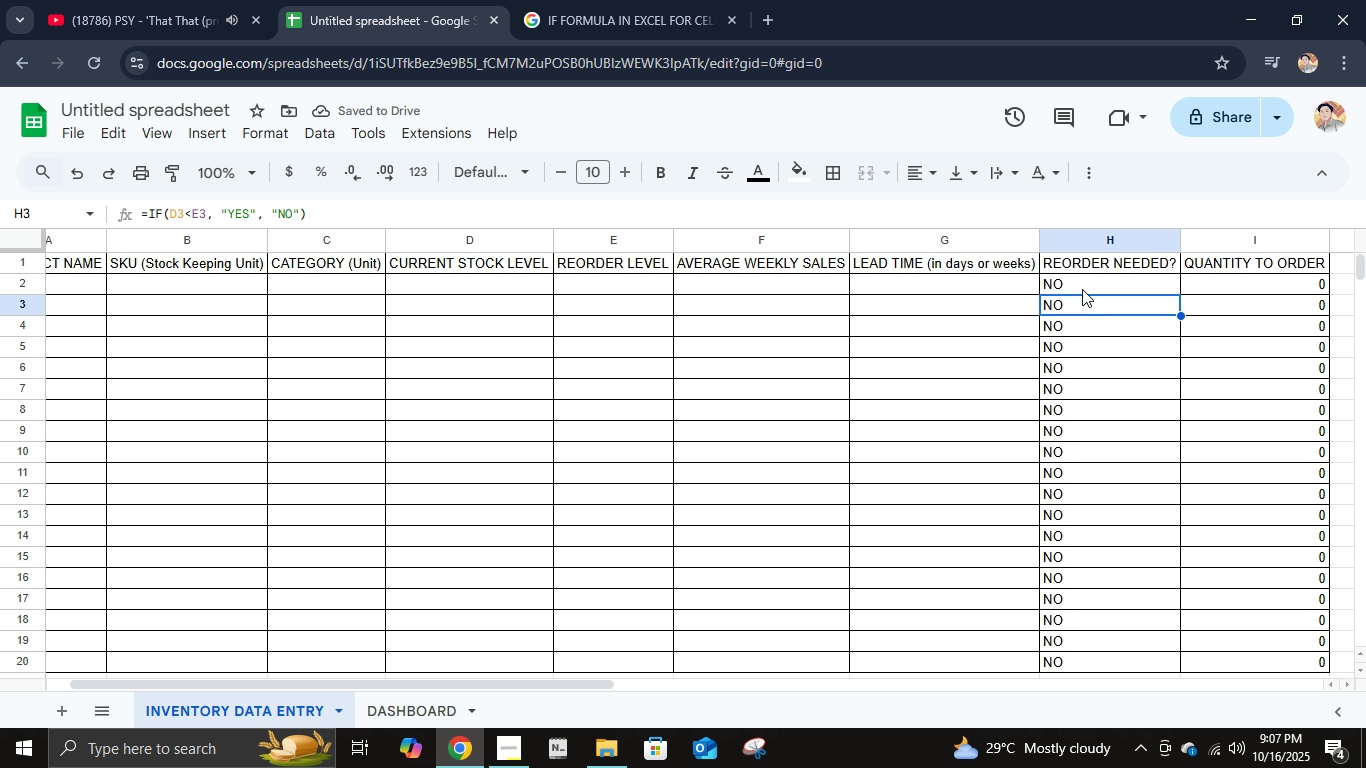 
left_click([1223, 288])
 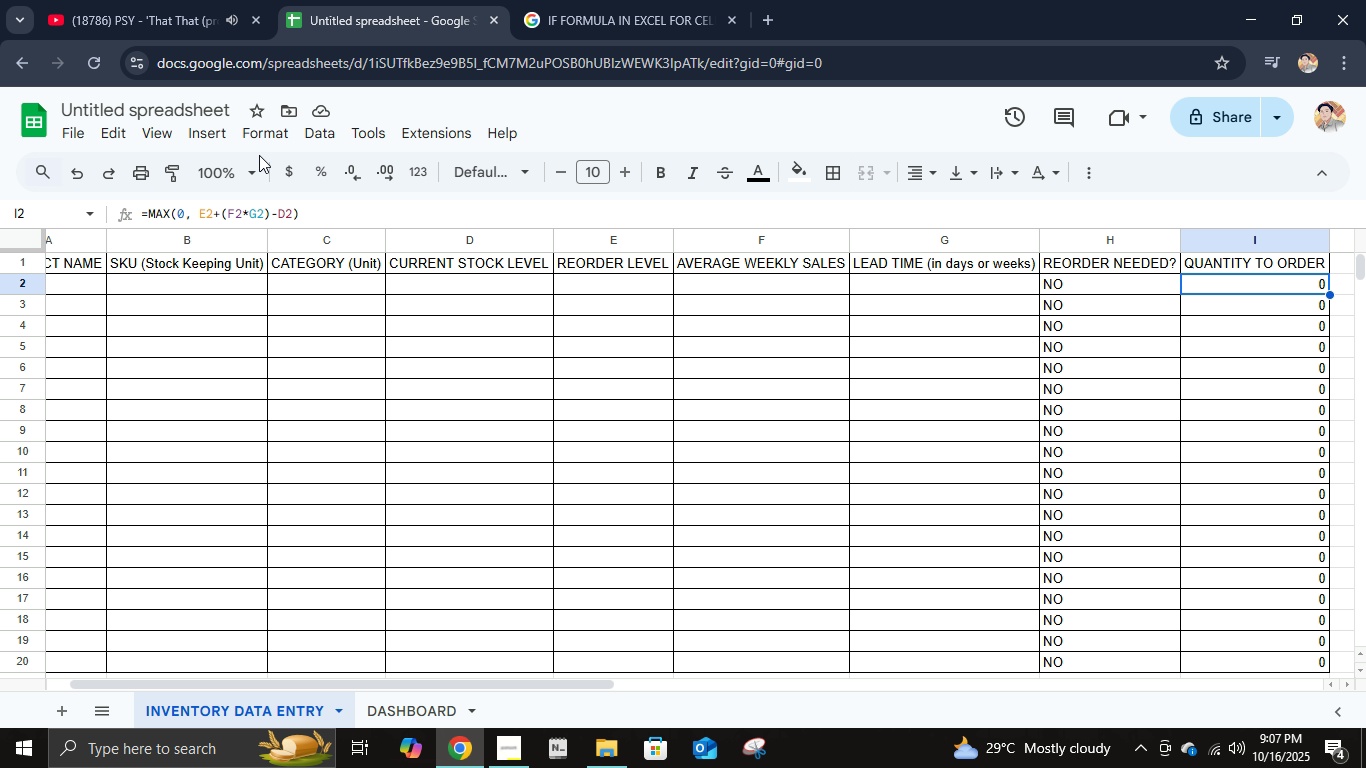 
left_click([302, 133])
 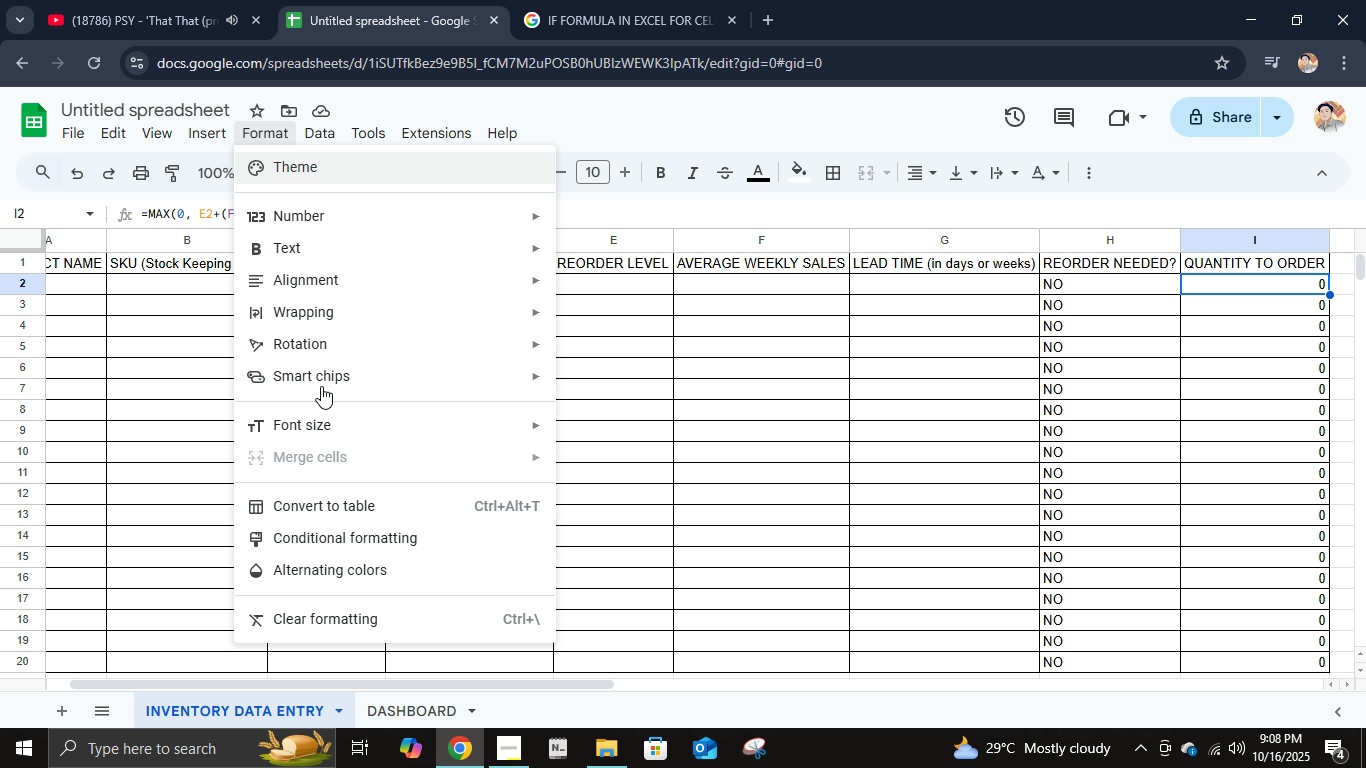 
wait(5.06)
 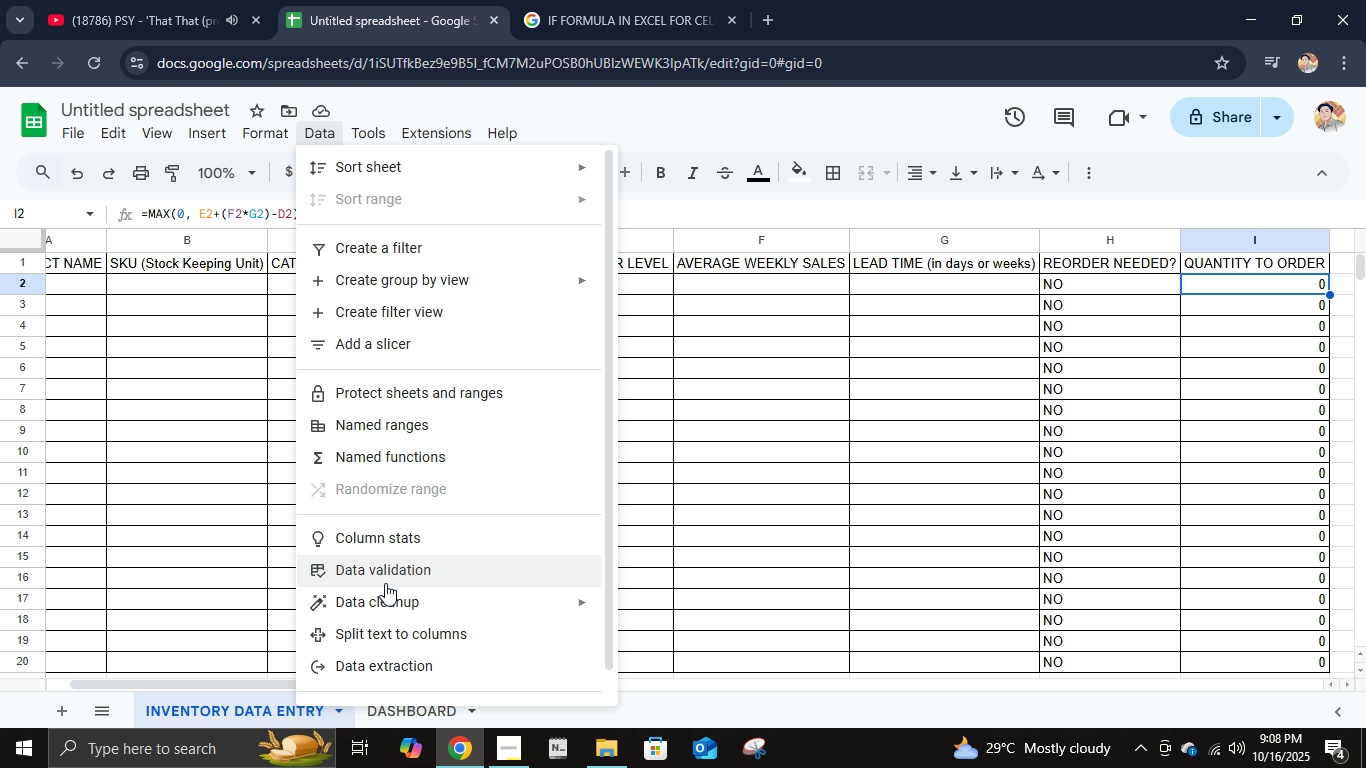 
left_click([339, 546])
 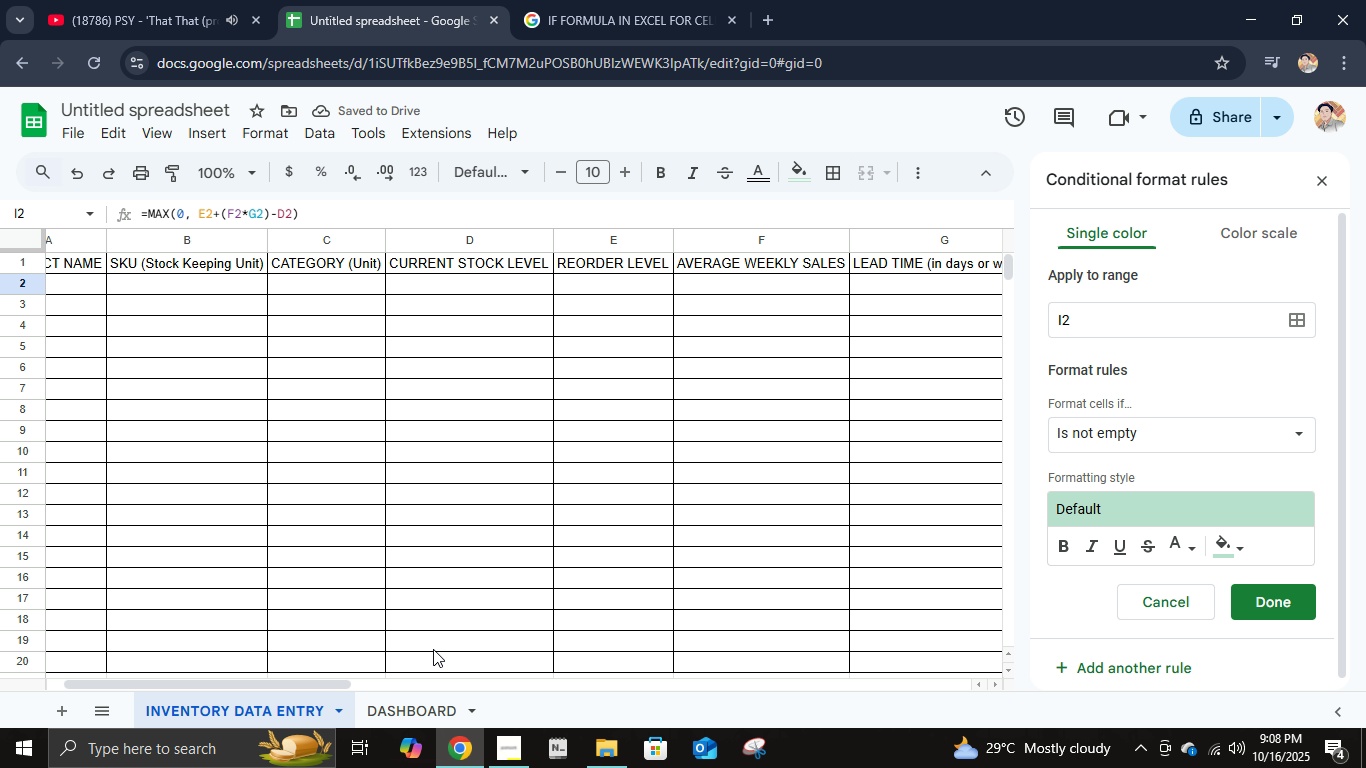 
left_click_drag(start_coordinate=[322, 683], to_coordinate=[569, 673])
 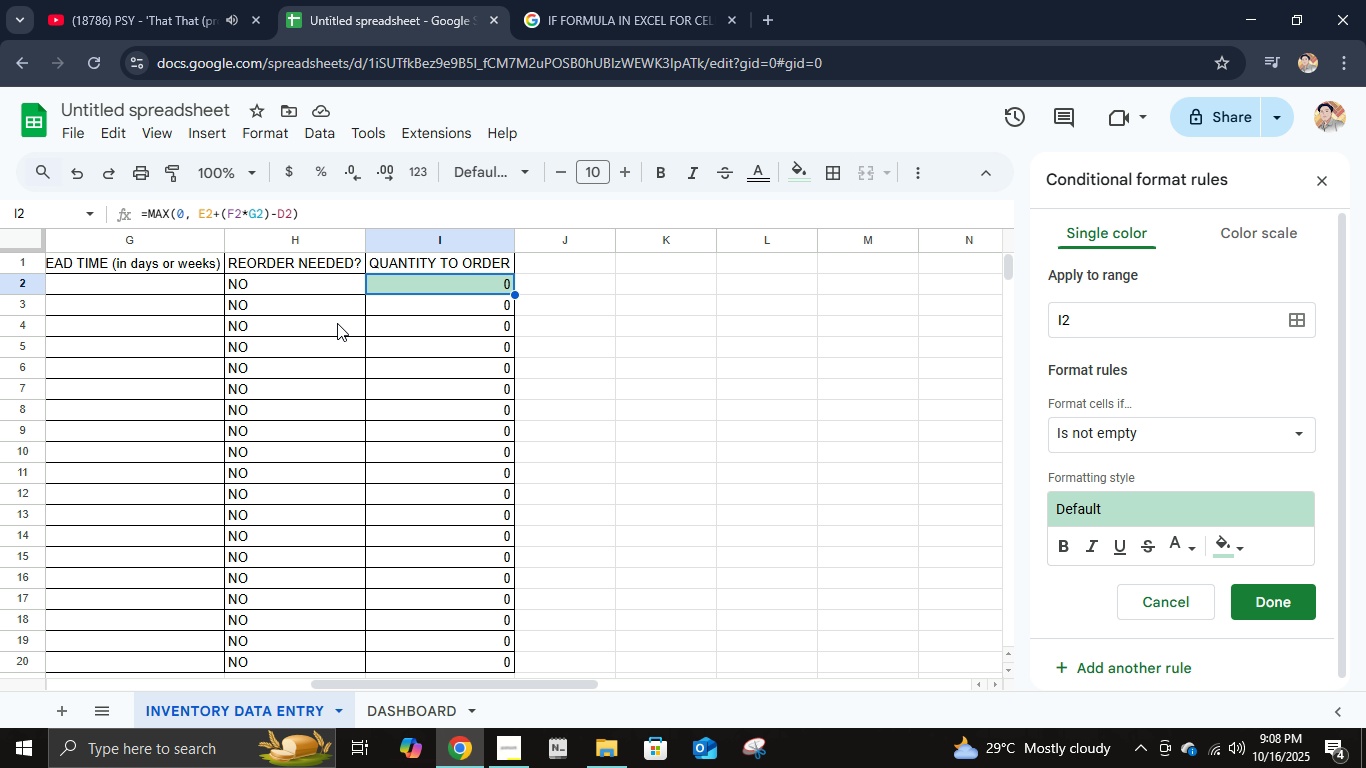 
left_click([321, 279])
 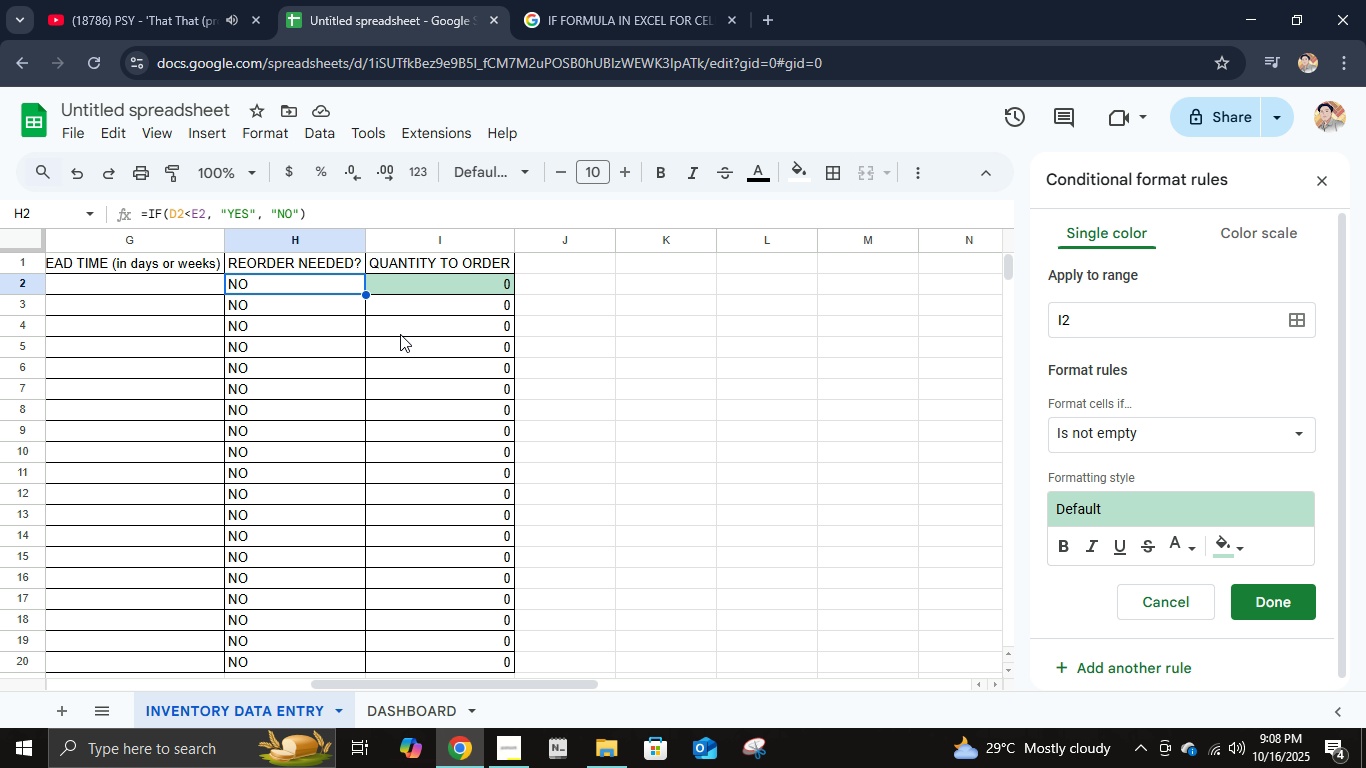 
key(Control+Z)
 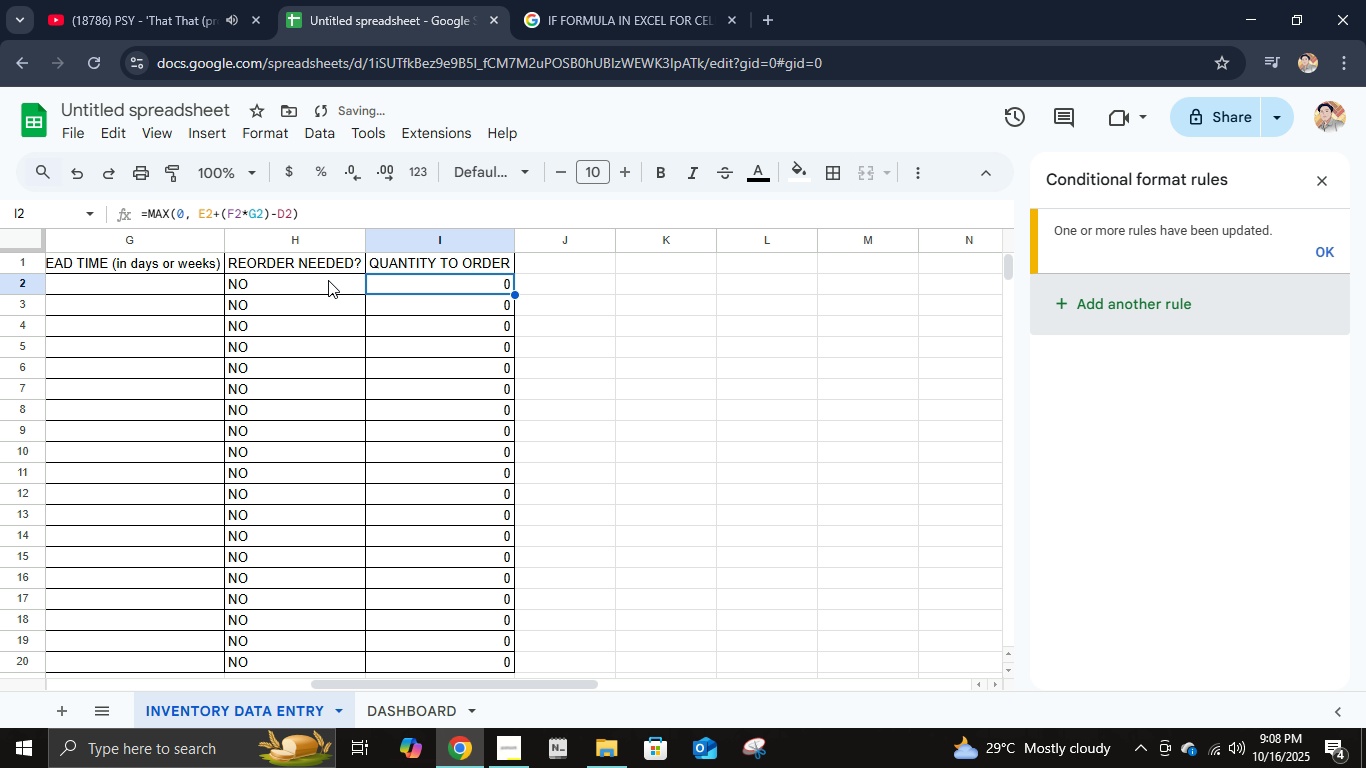 
left_click([325, 281])
 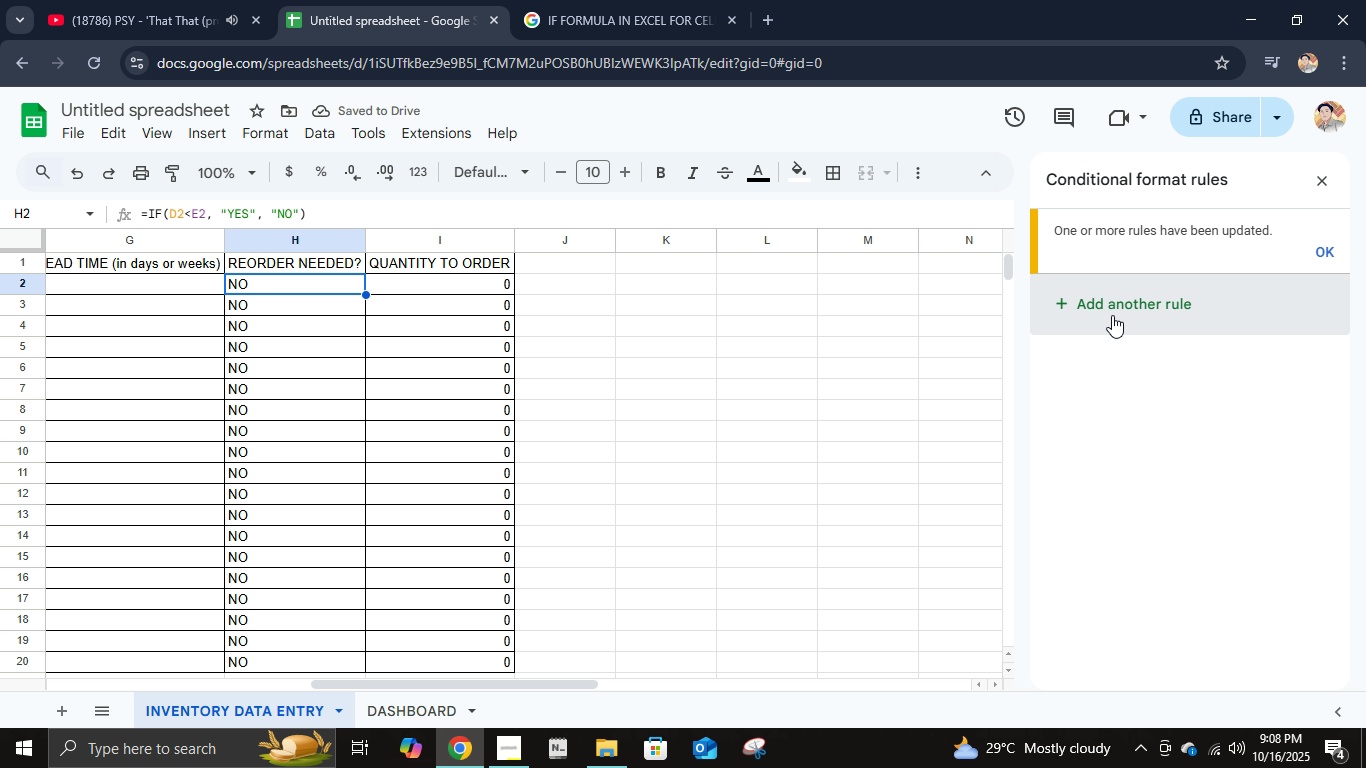 
left_click([1112, 315])
 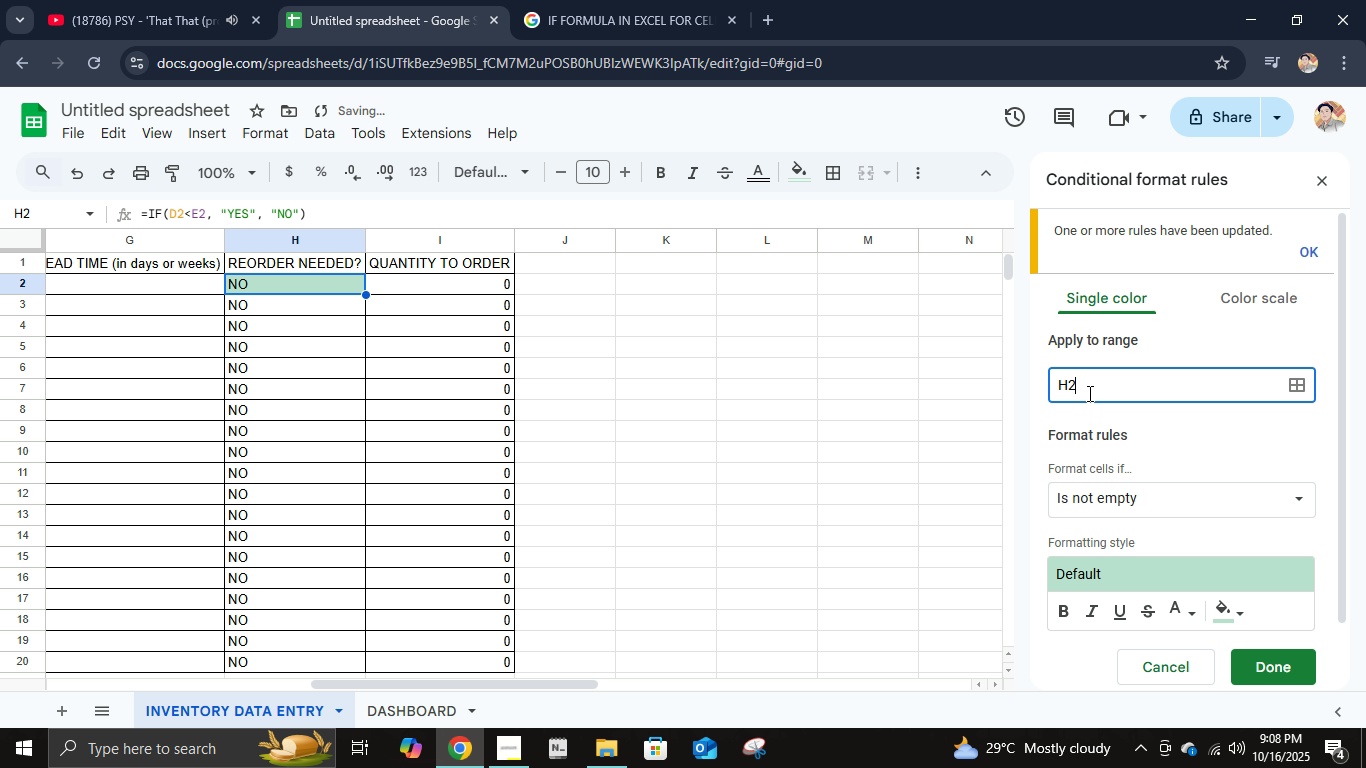 
left_click([1088, 393])
 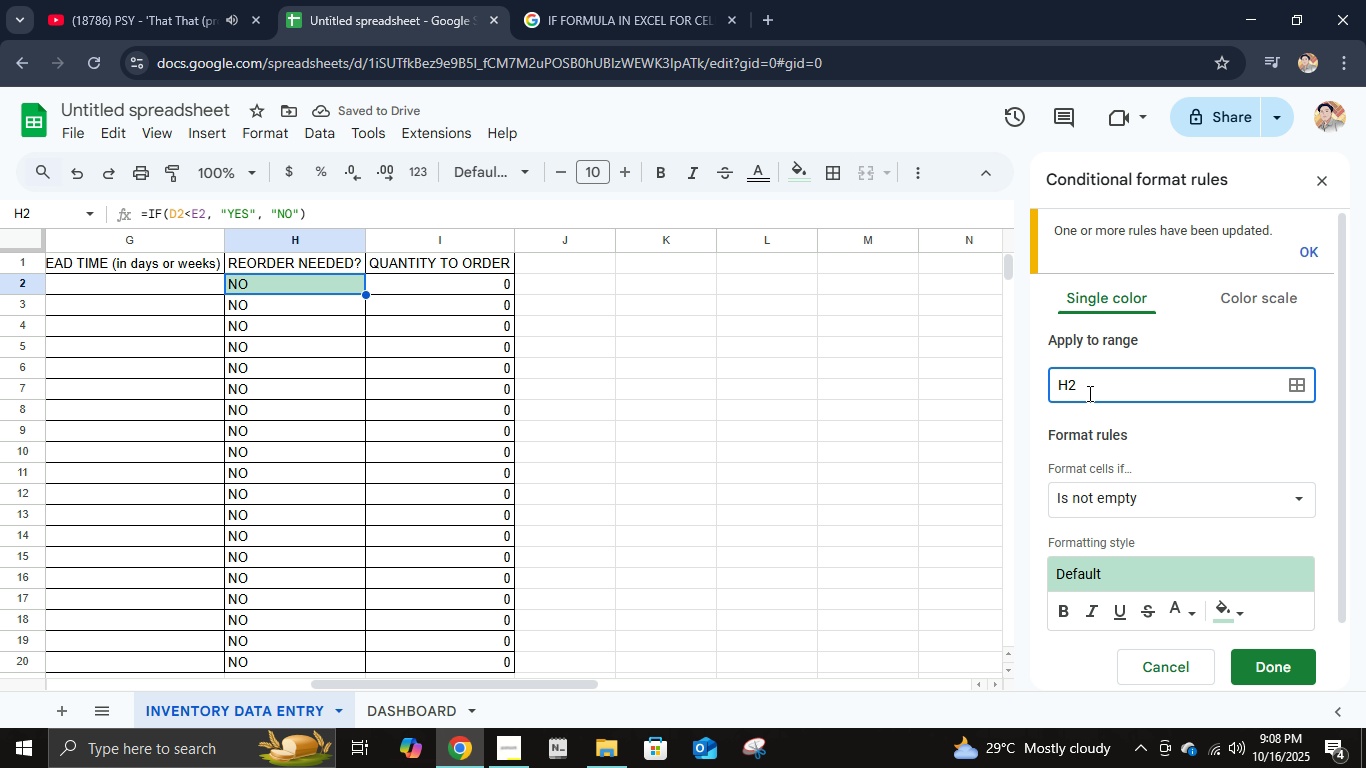 
key(Shift+ShiftRight)
 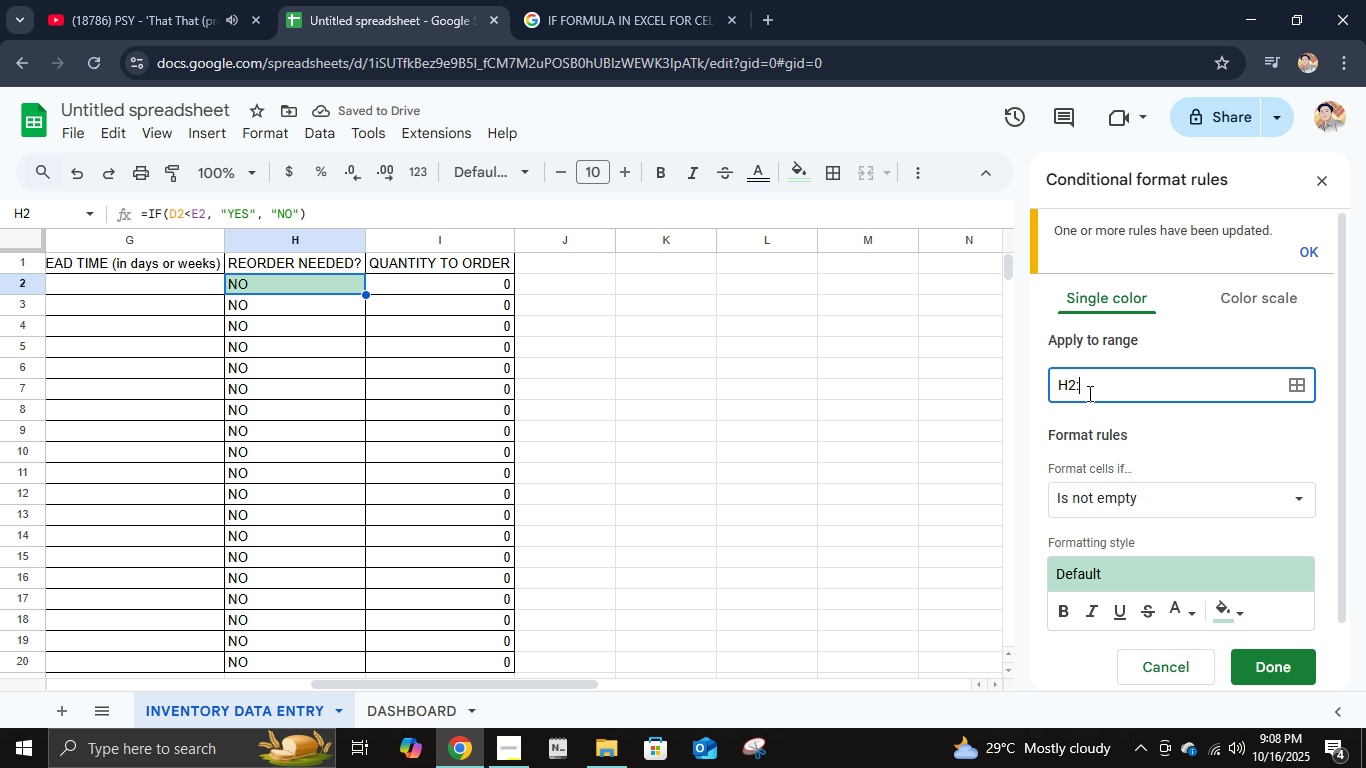 
key(Shift+Semicolon)
 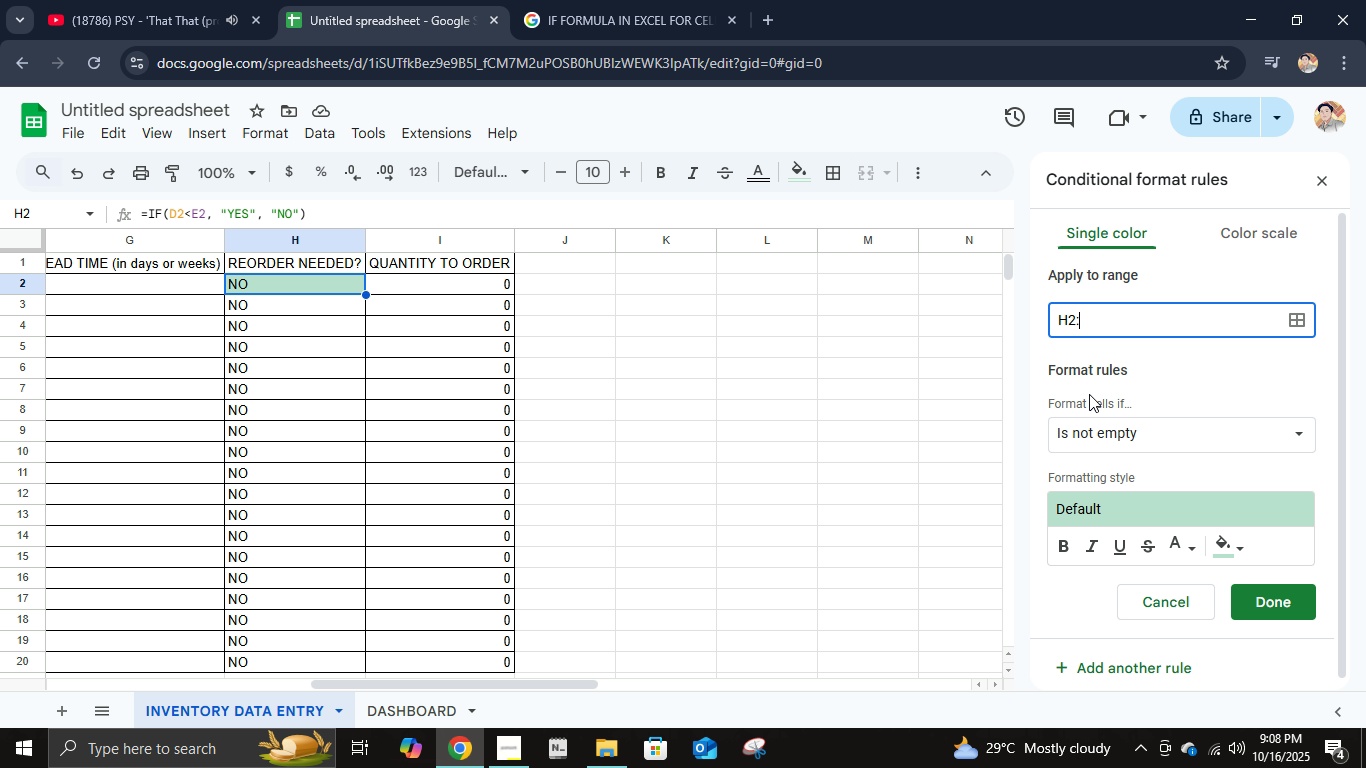 
key(H)
 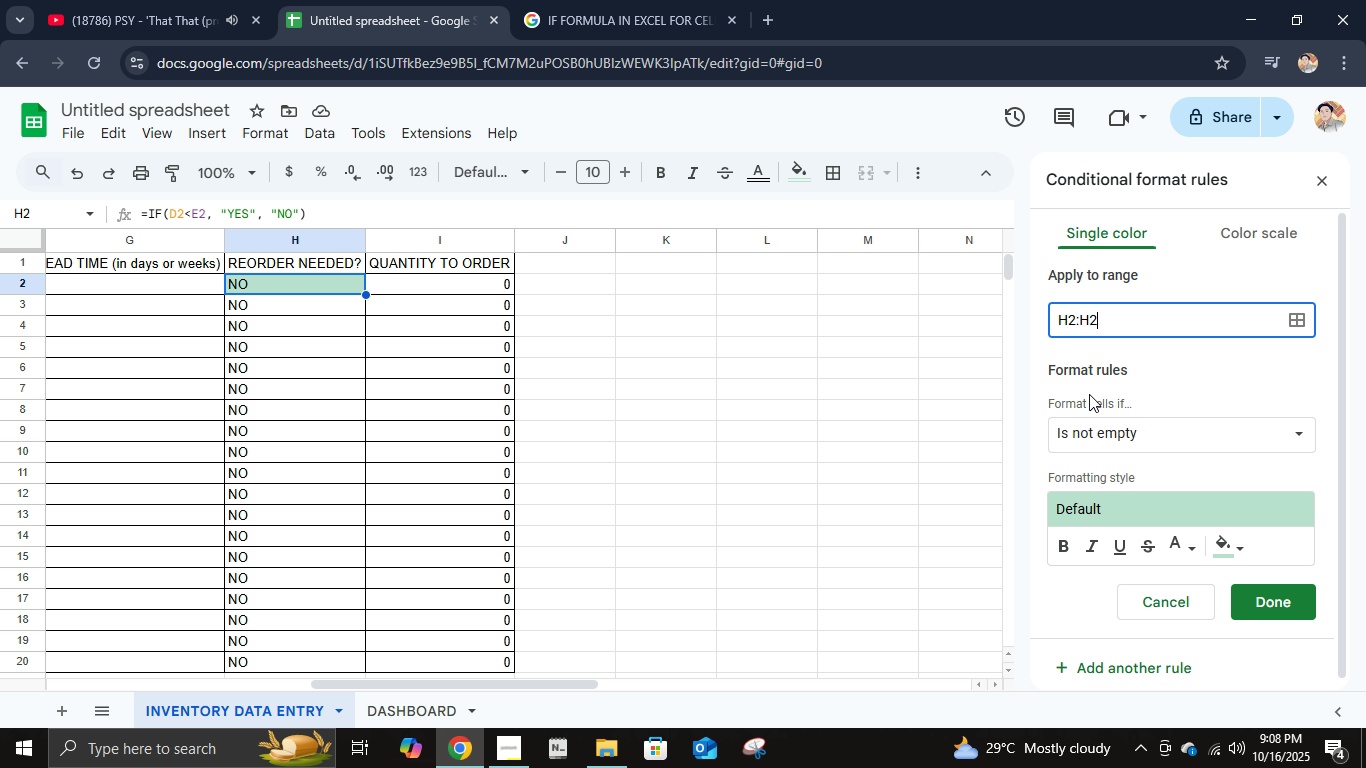 
key(Numpad2)
 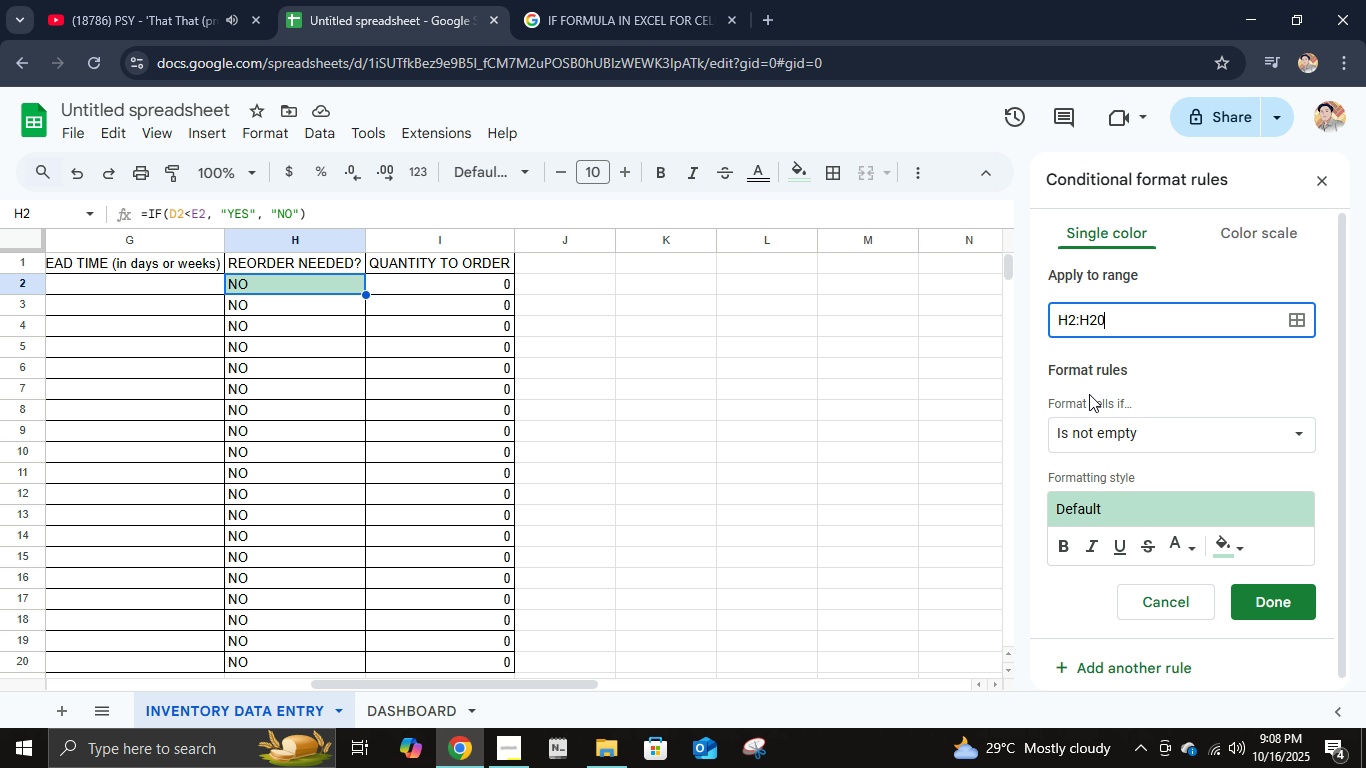 
key(Numpad0)
 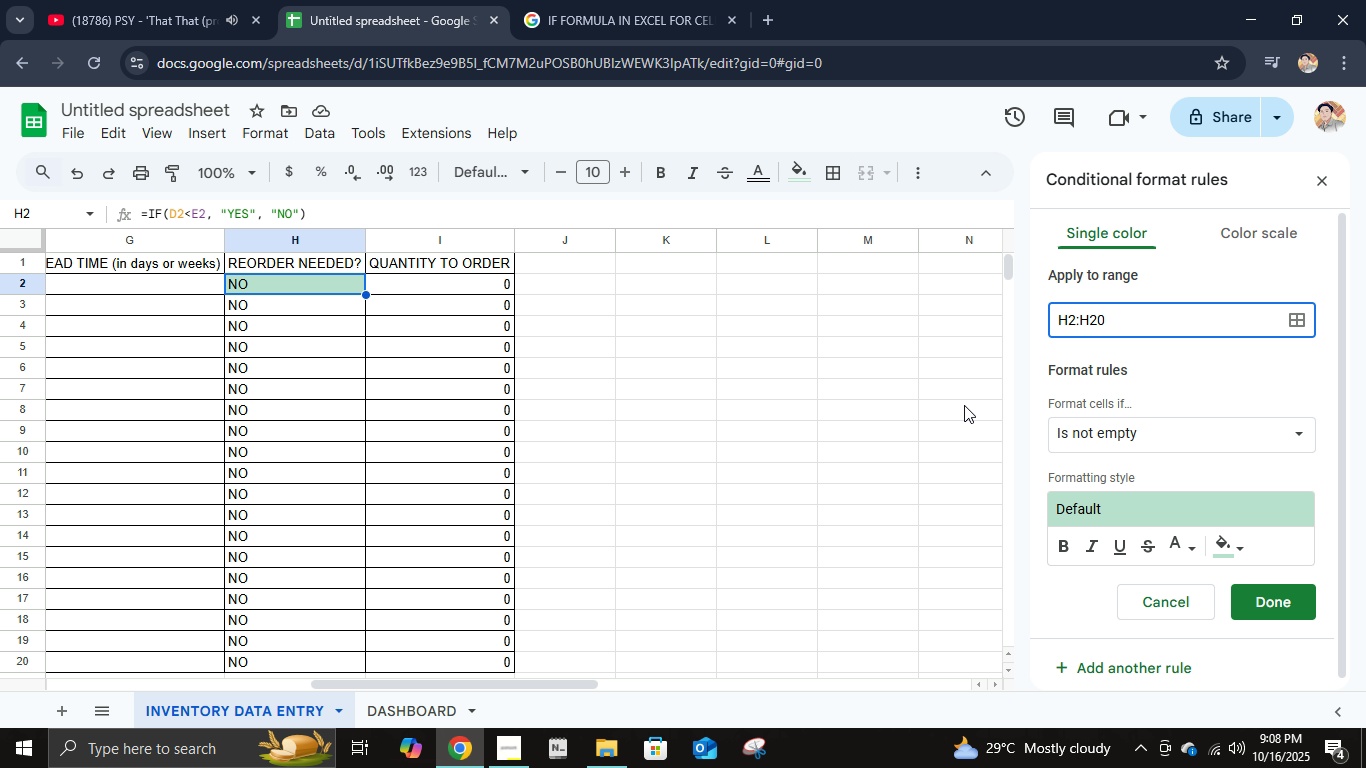 
left_click([1186, 411])
 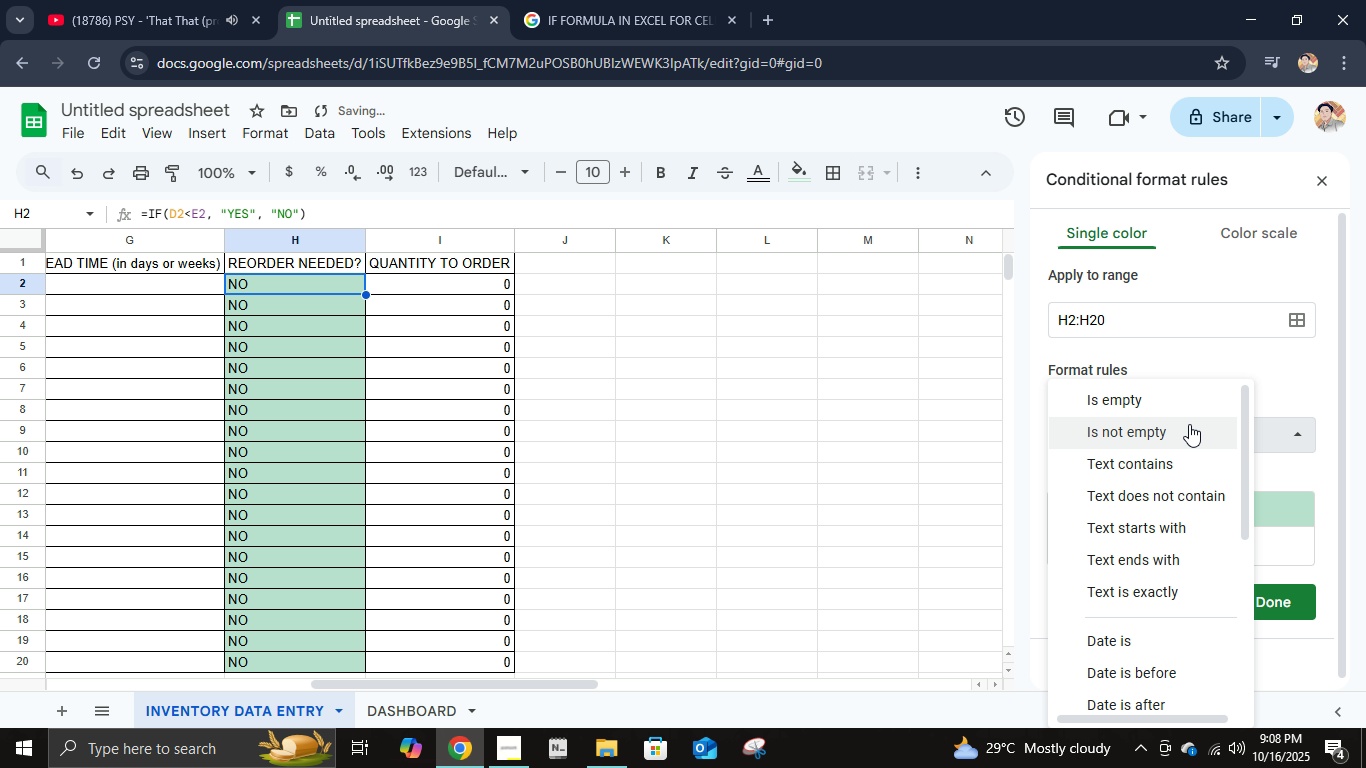 
left_click([1189, 424])
 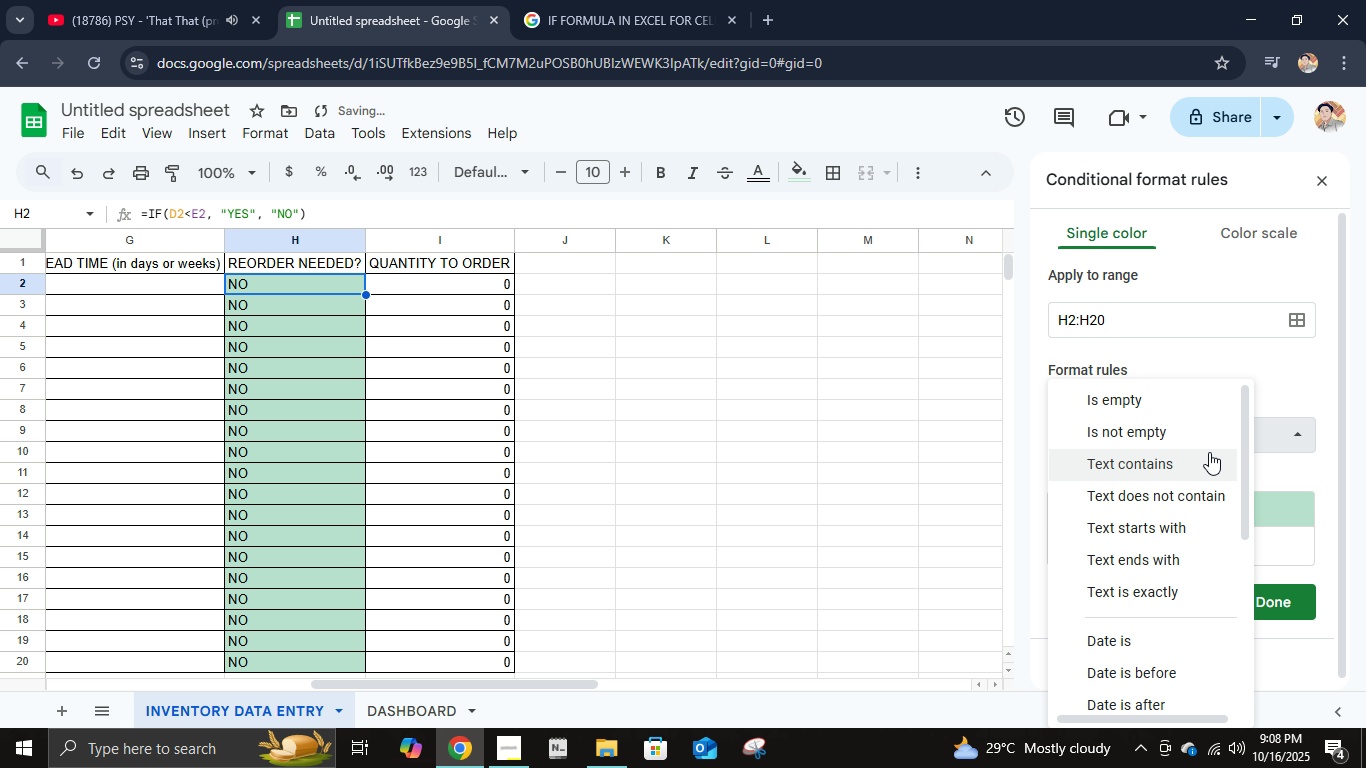 
left_click([1209, 452])
 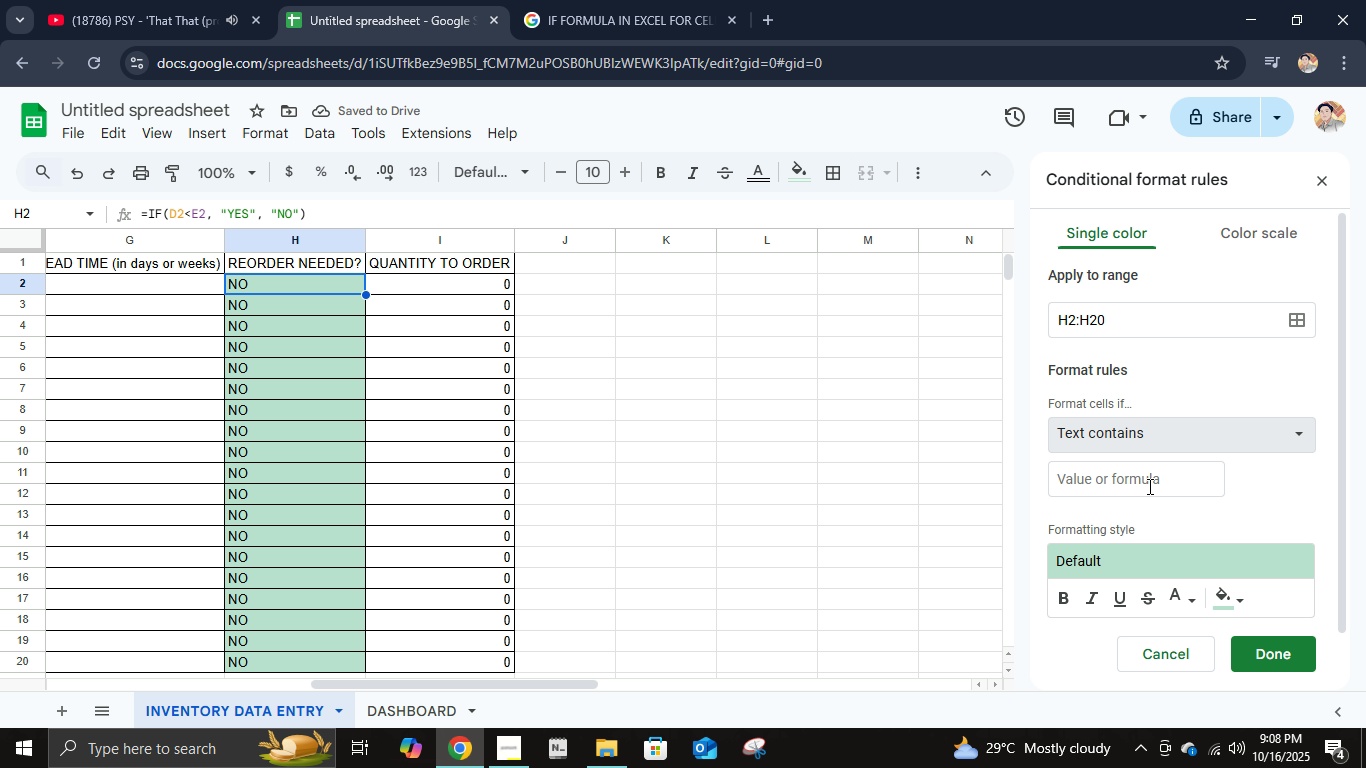 
left_click([1148, 486])
 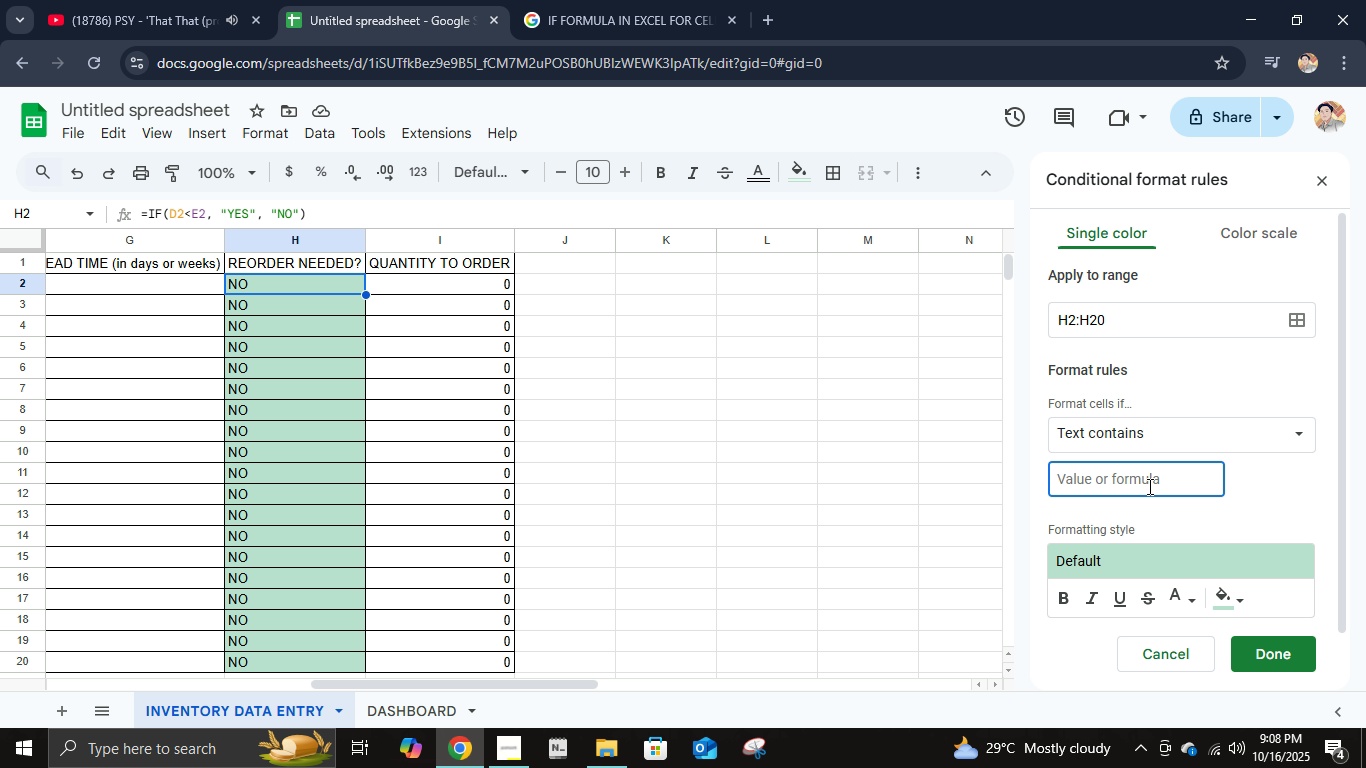 
type(yes)
 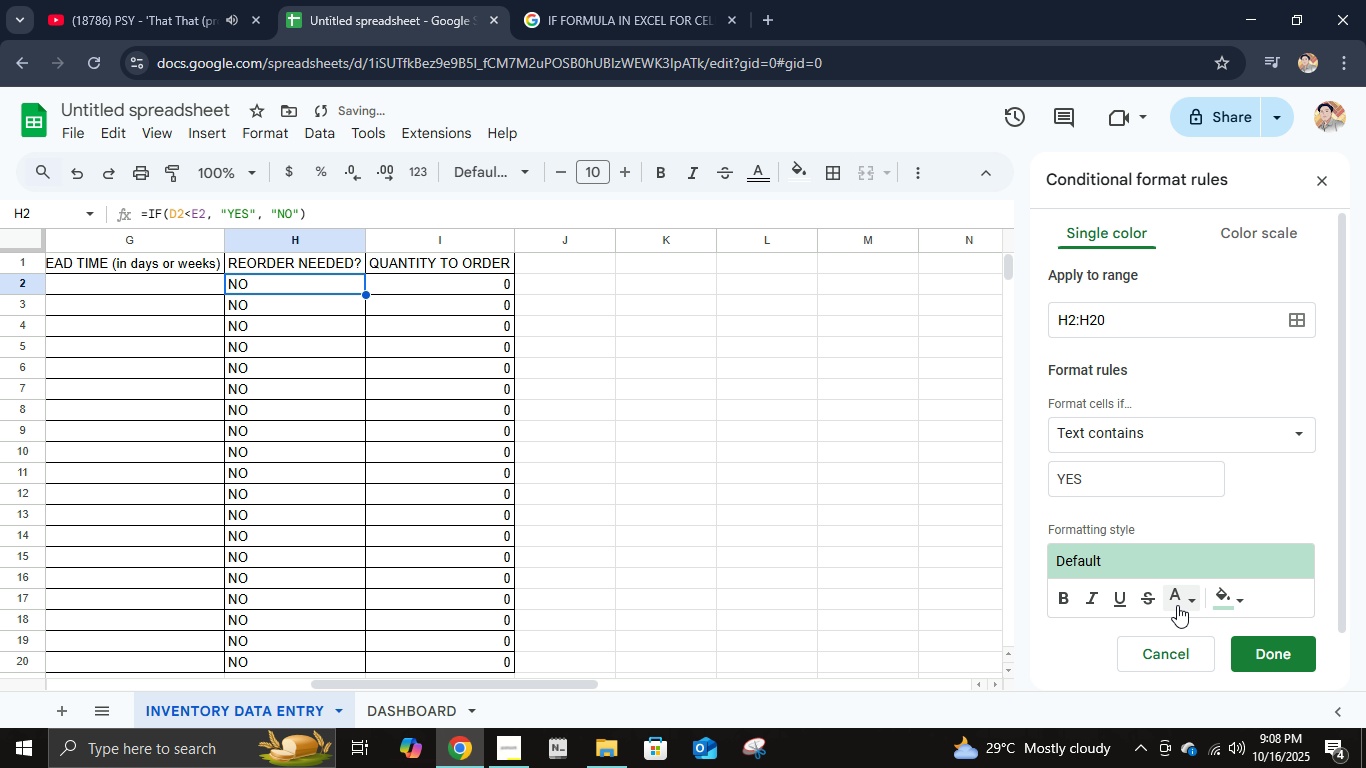 
left_click([1216, 601])
 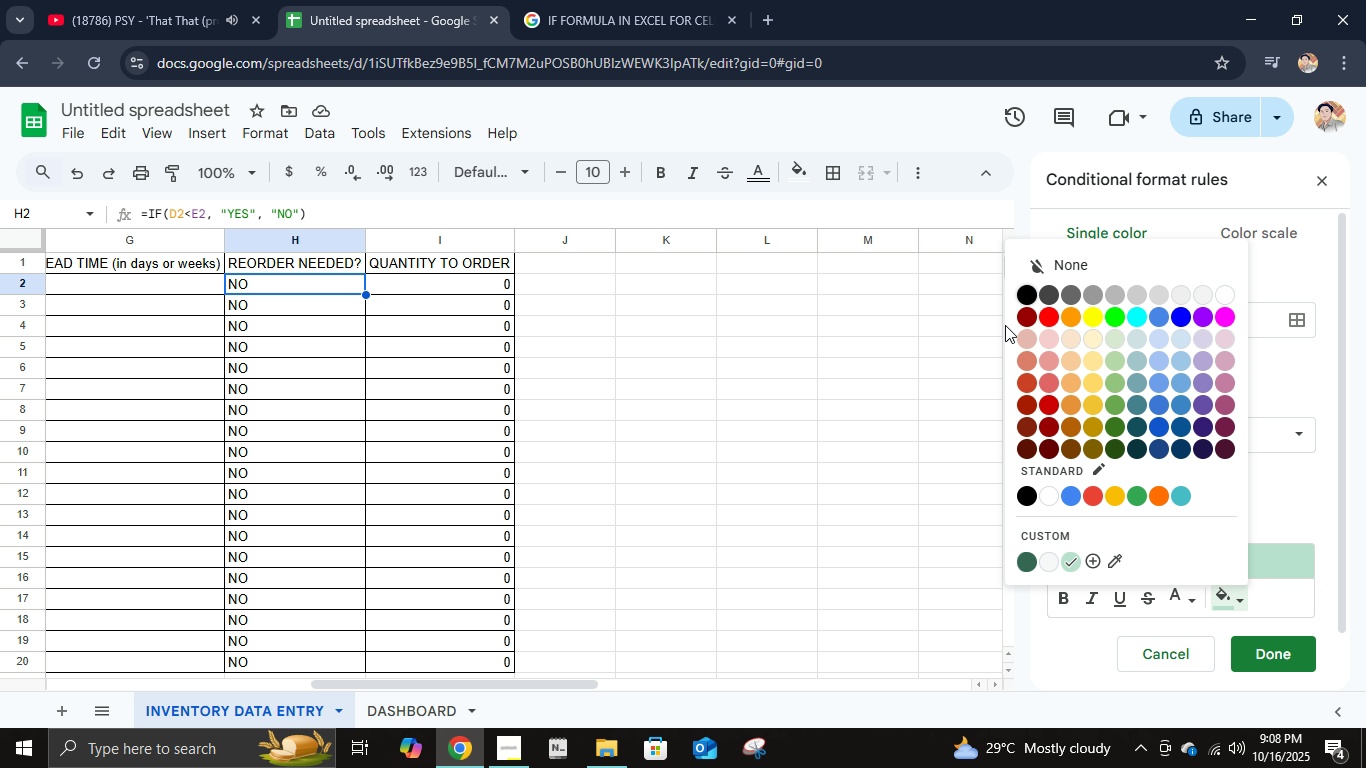 
left_click([1051, 317])
 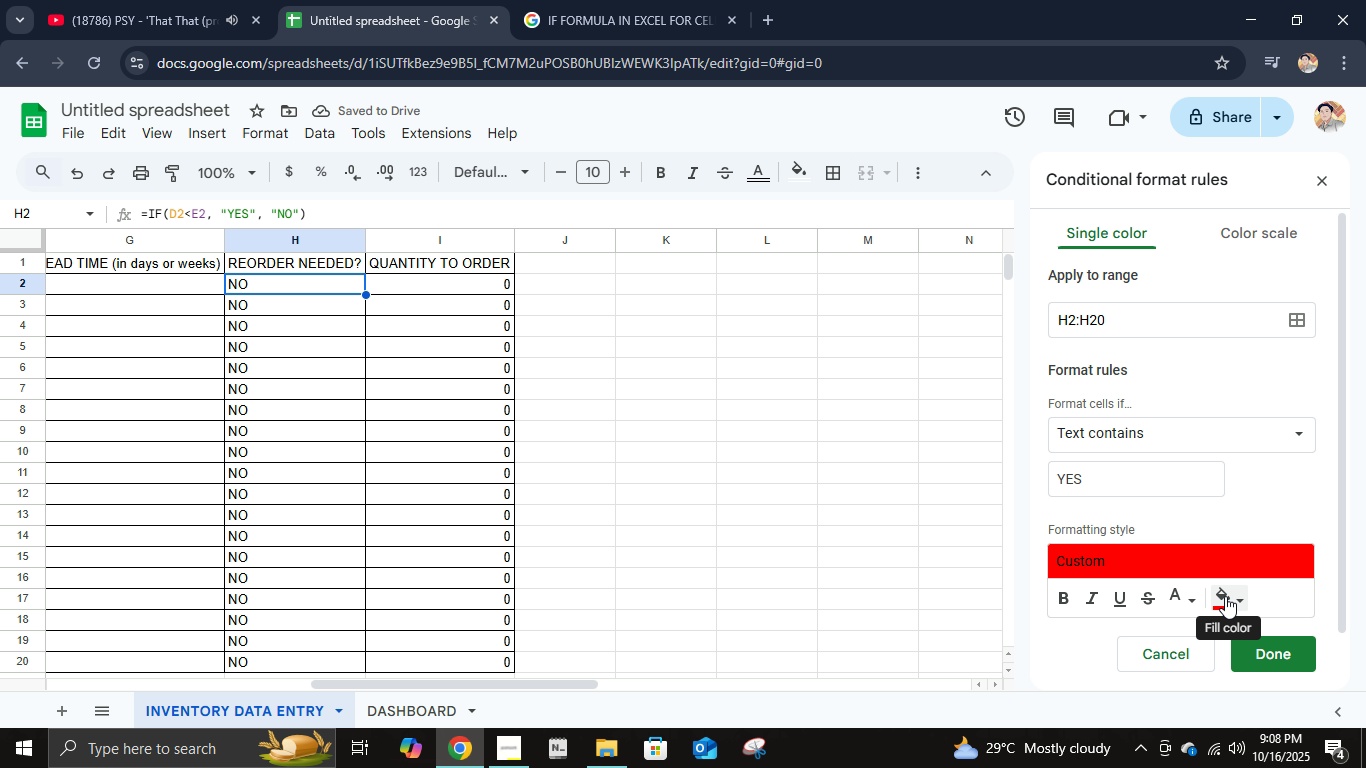 
left_click([1063, 598])
 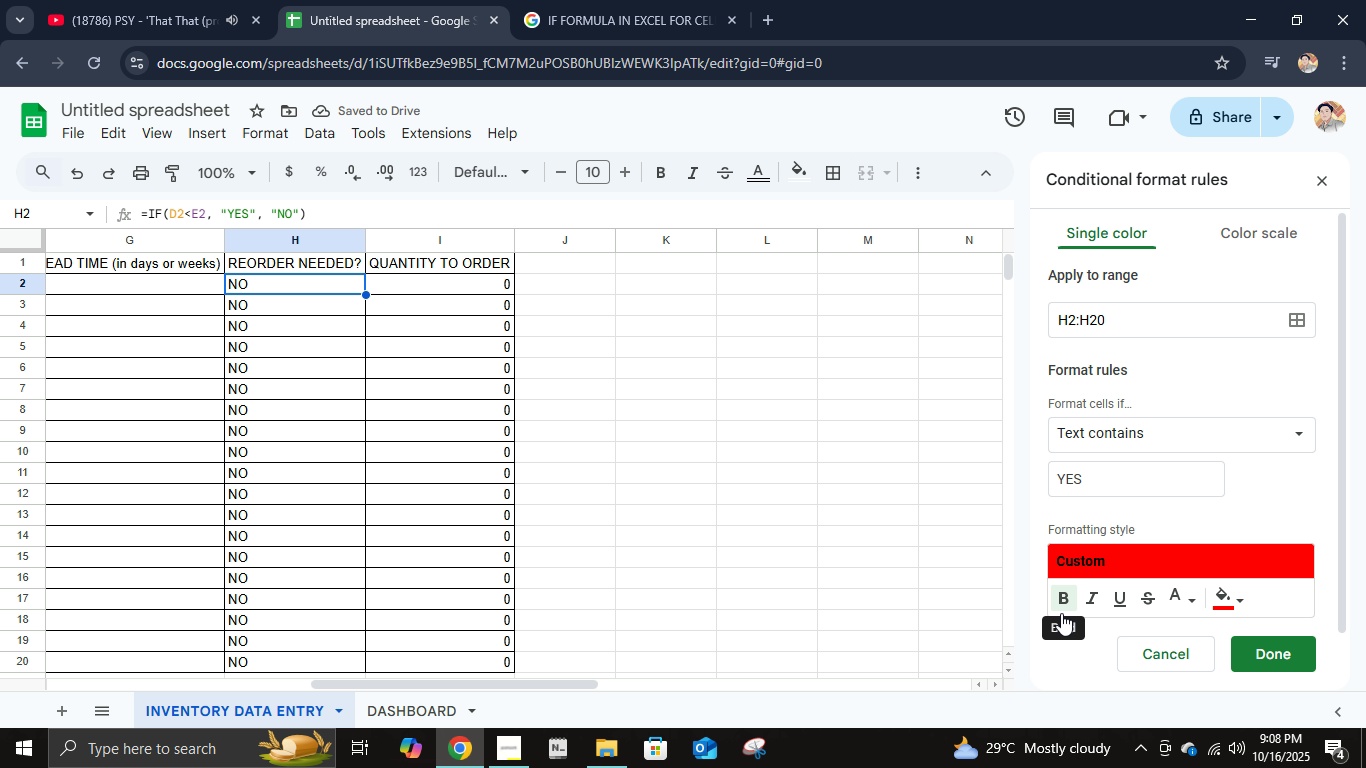 
scroll: coordinate [1181, 471], scroll_direction: down, amount: 3.0
 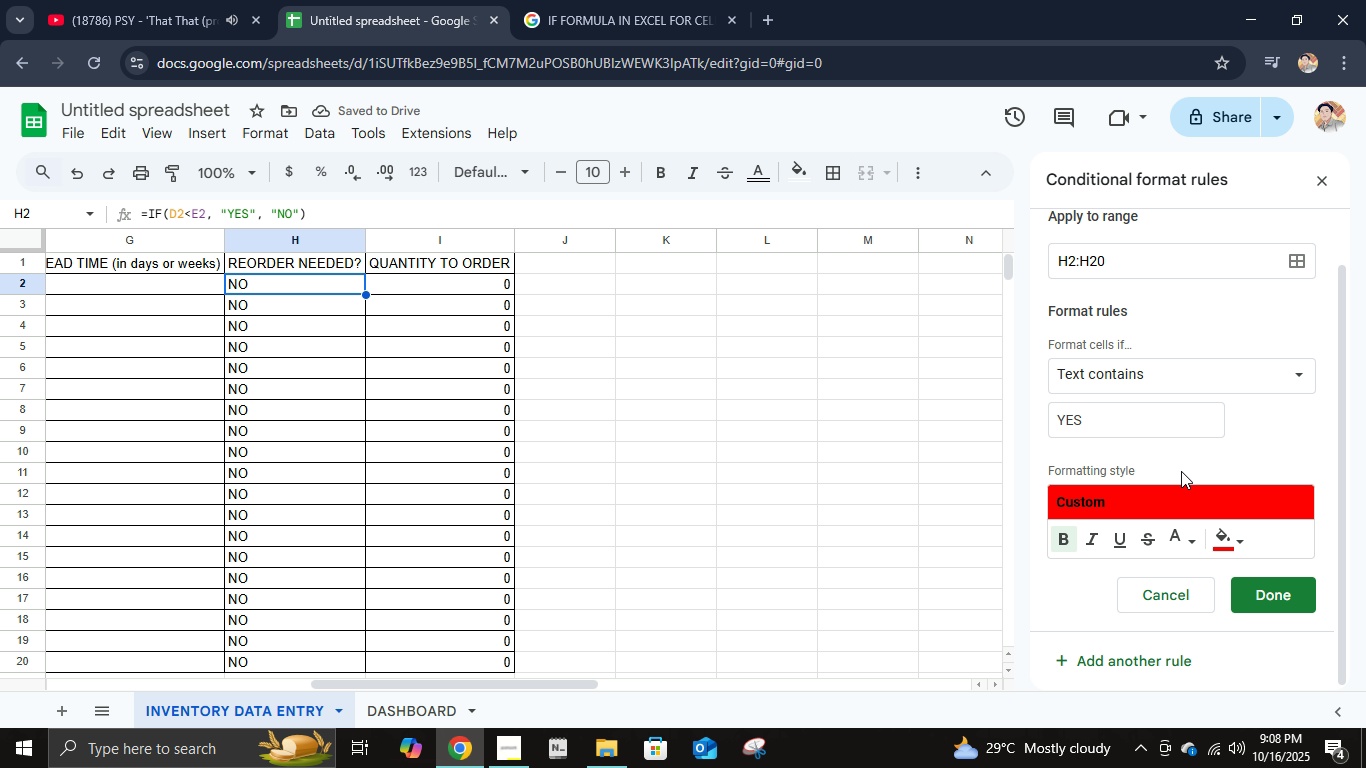 
scroll: coordinate [1181, 471], scroll_direction: up, amount: 2.0
 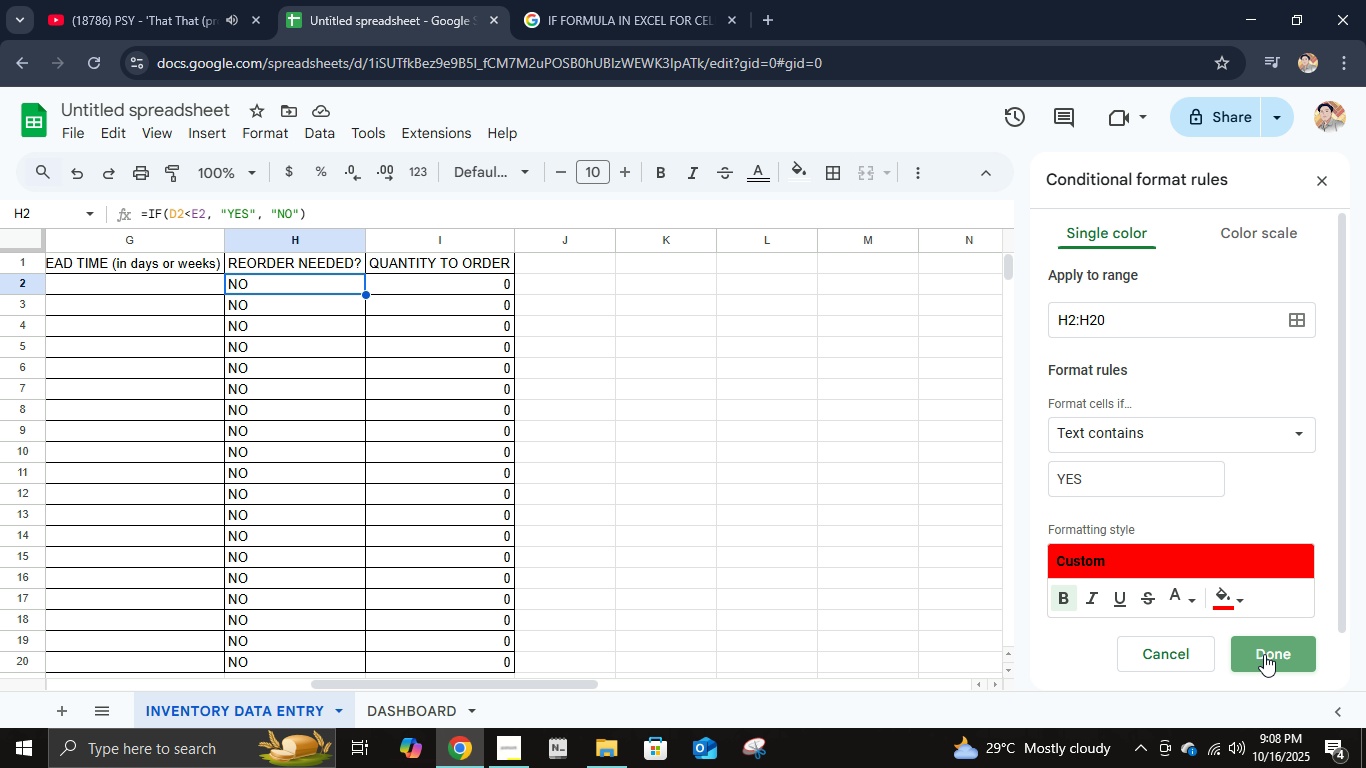 
left_click([1264, 654])
 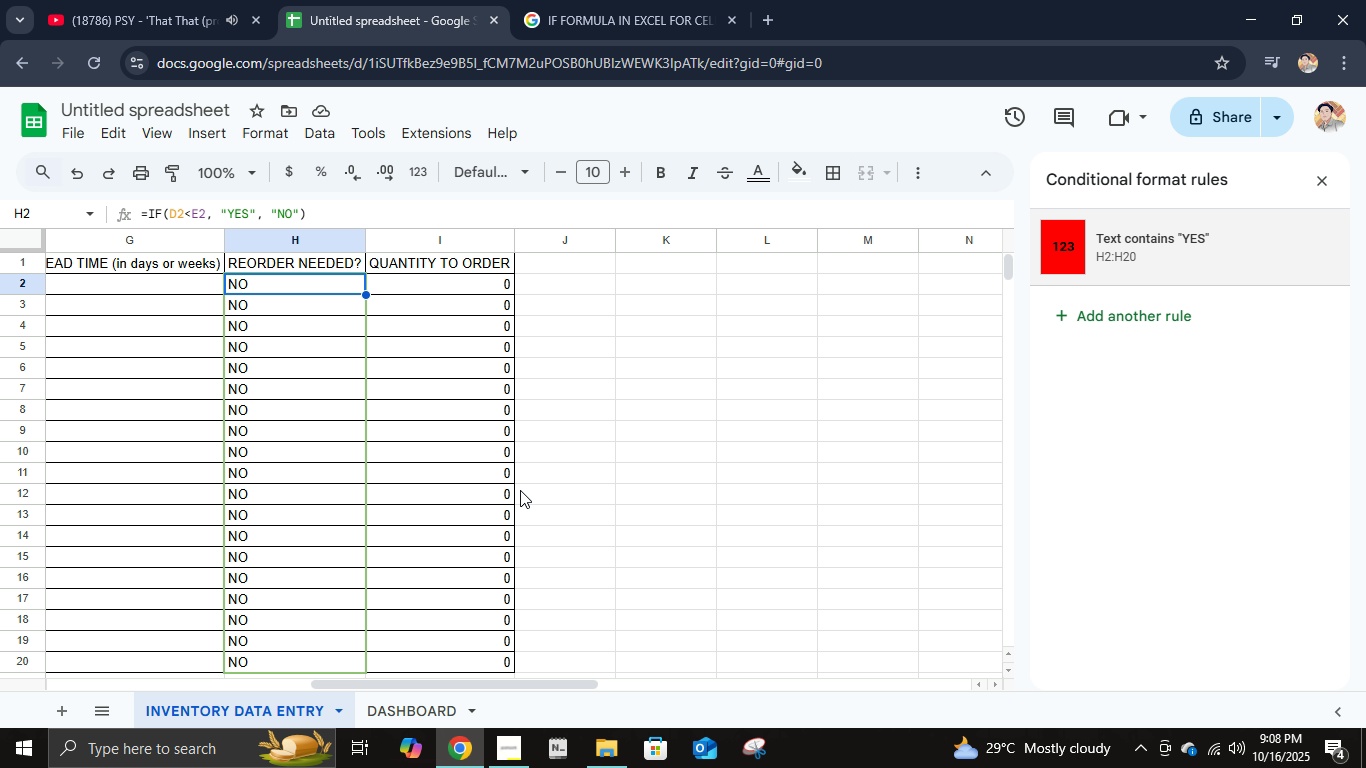 
left_click([1114, 305])
 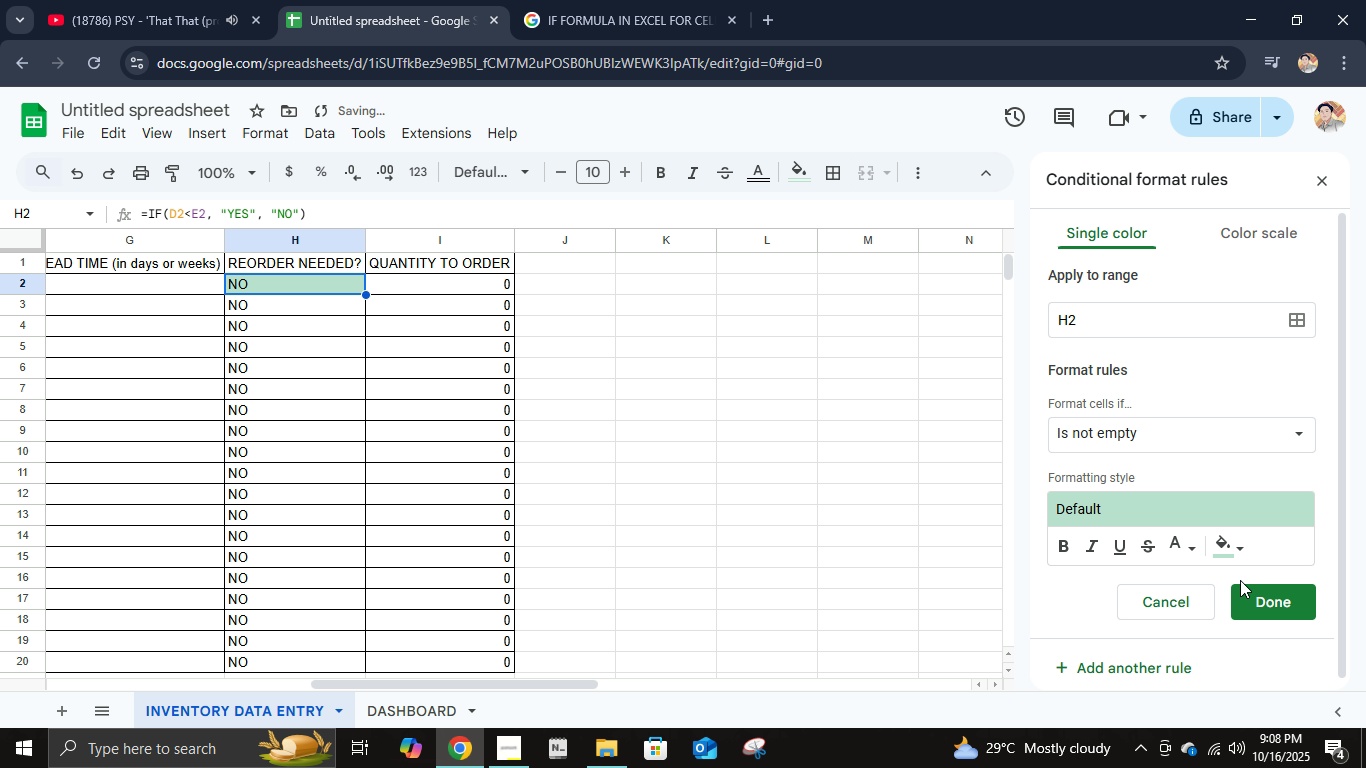 
left_click([1191, 603])
 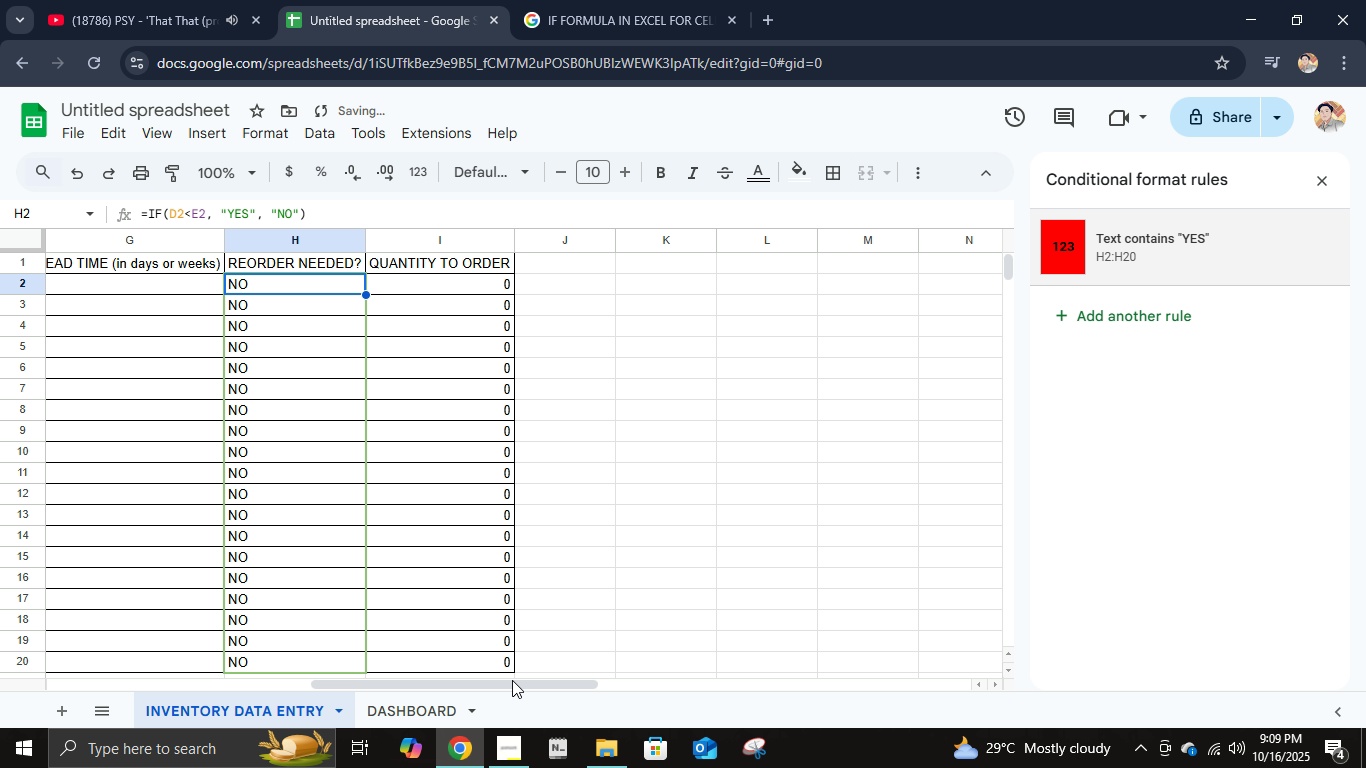 
left_click_drag(start_coordinate=[496, 690], to_coordinate=[449, 688])
 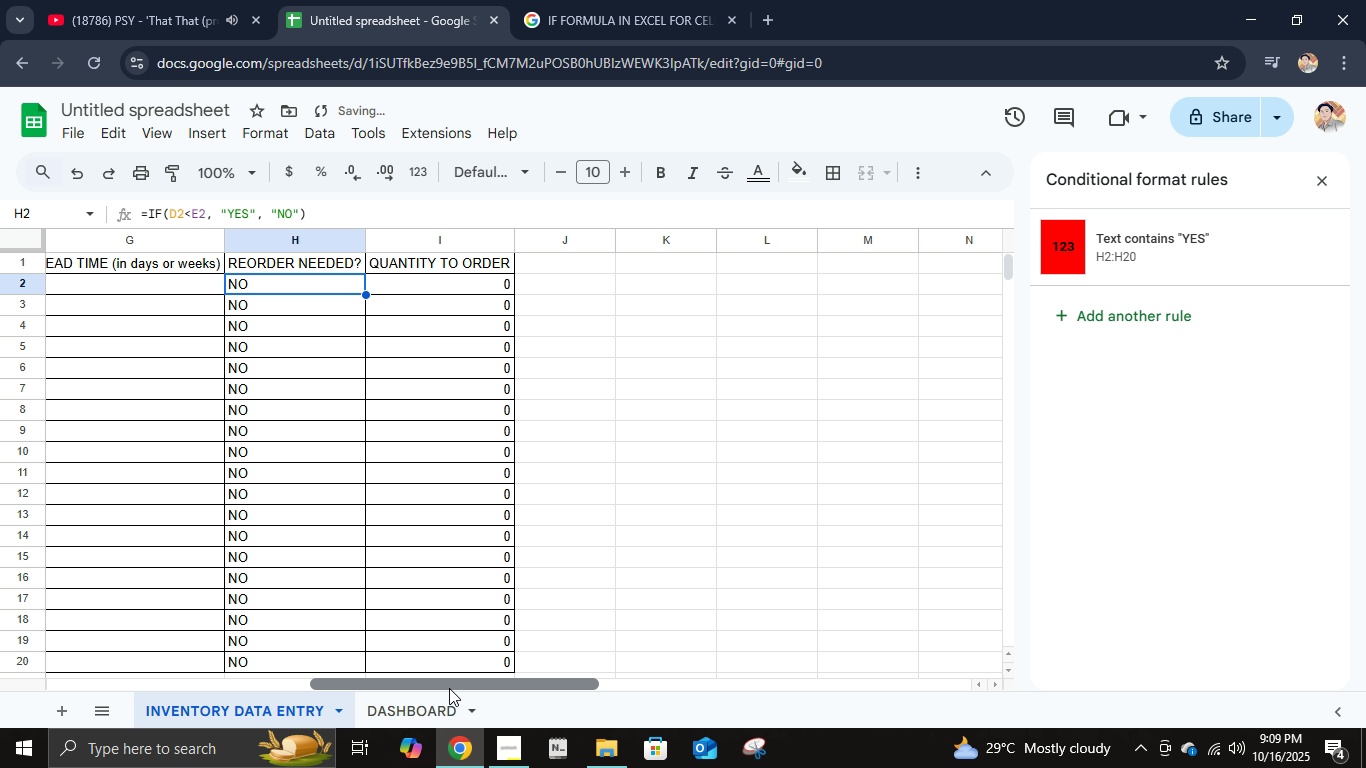 
left_click([449, 688])
 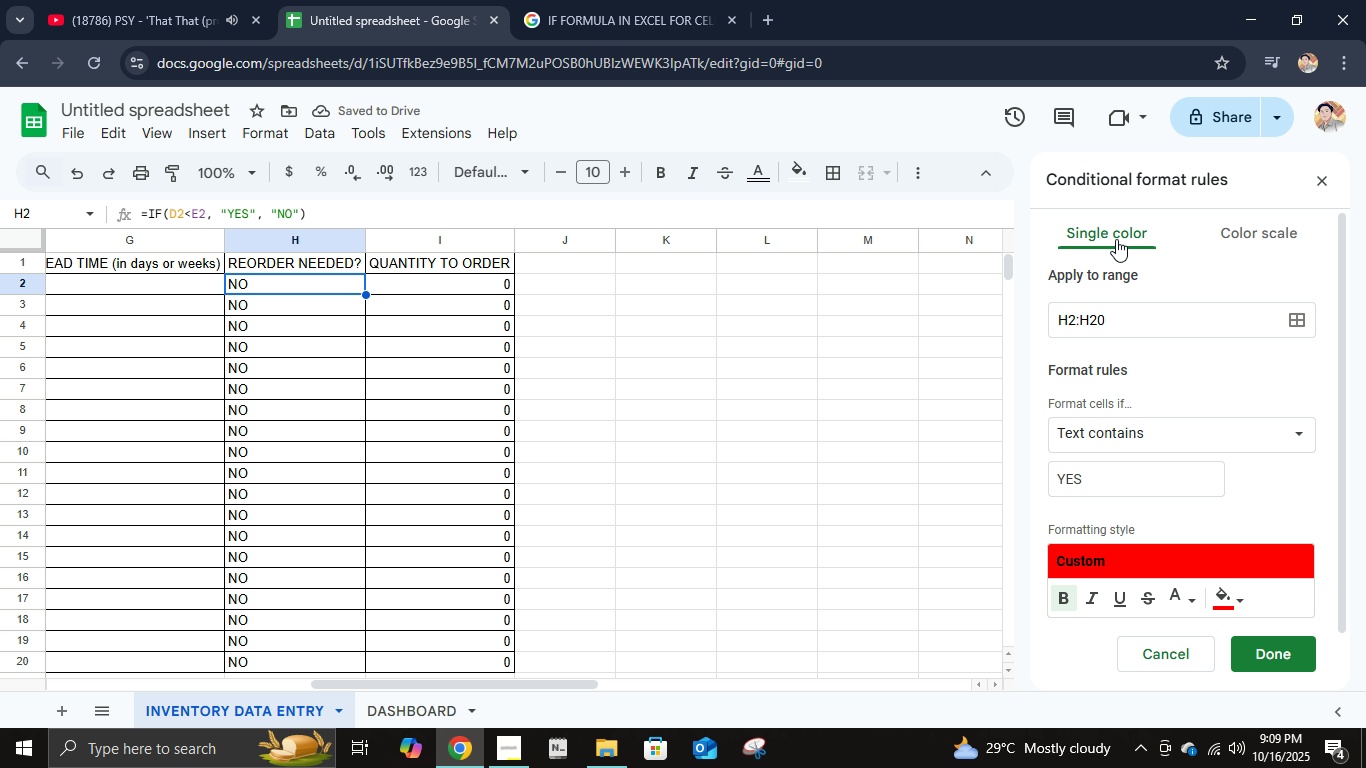 
double_click([1116, 239])
 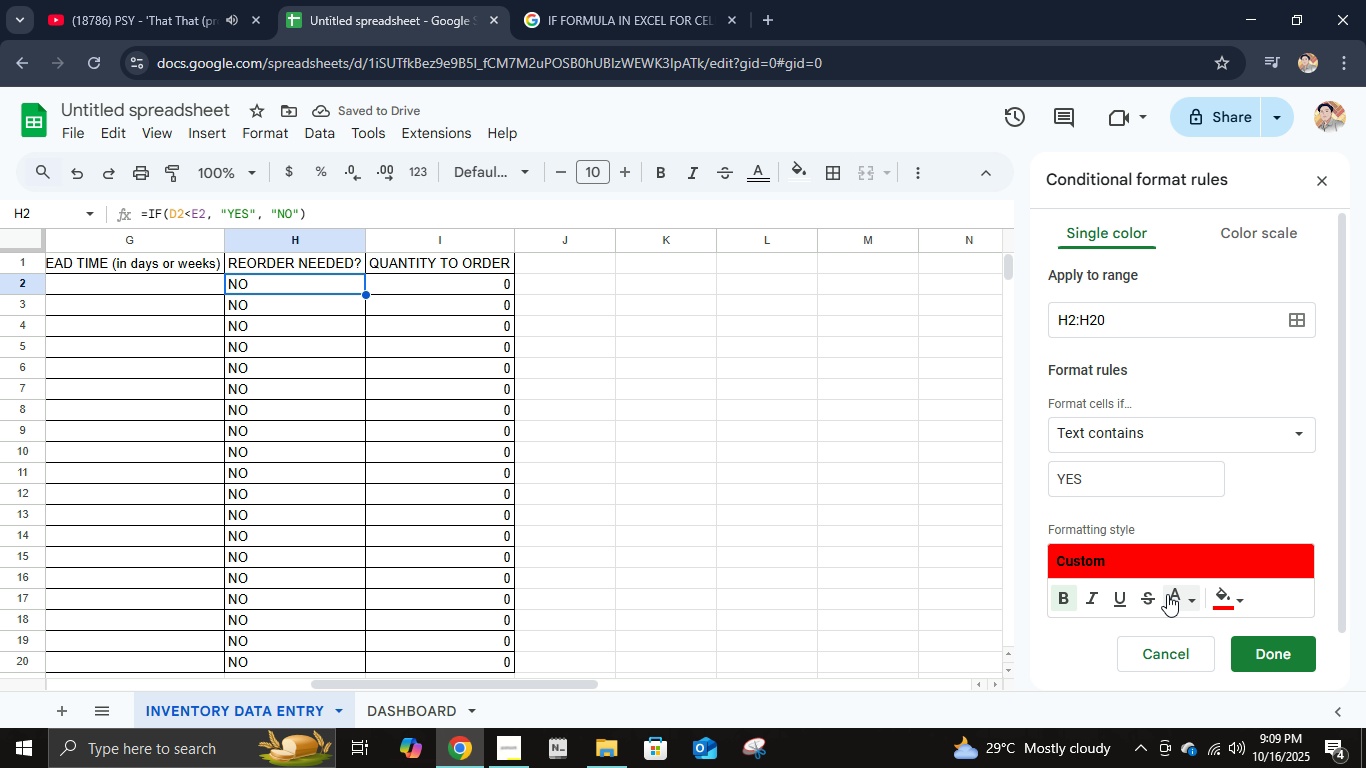 
left_click([1168, 594])
 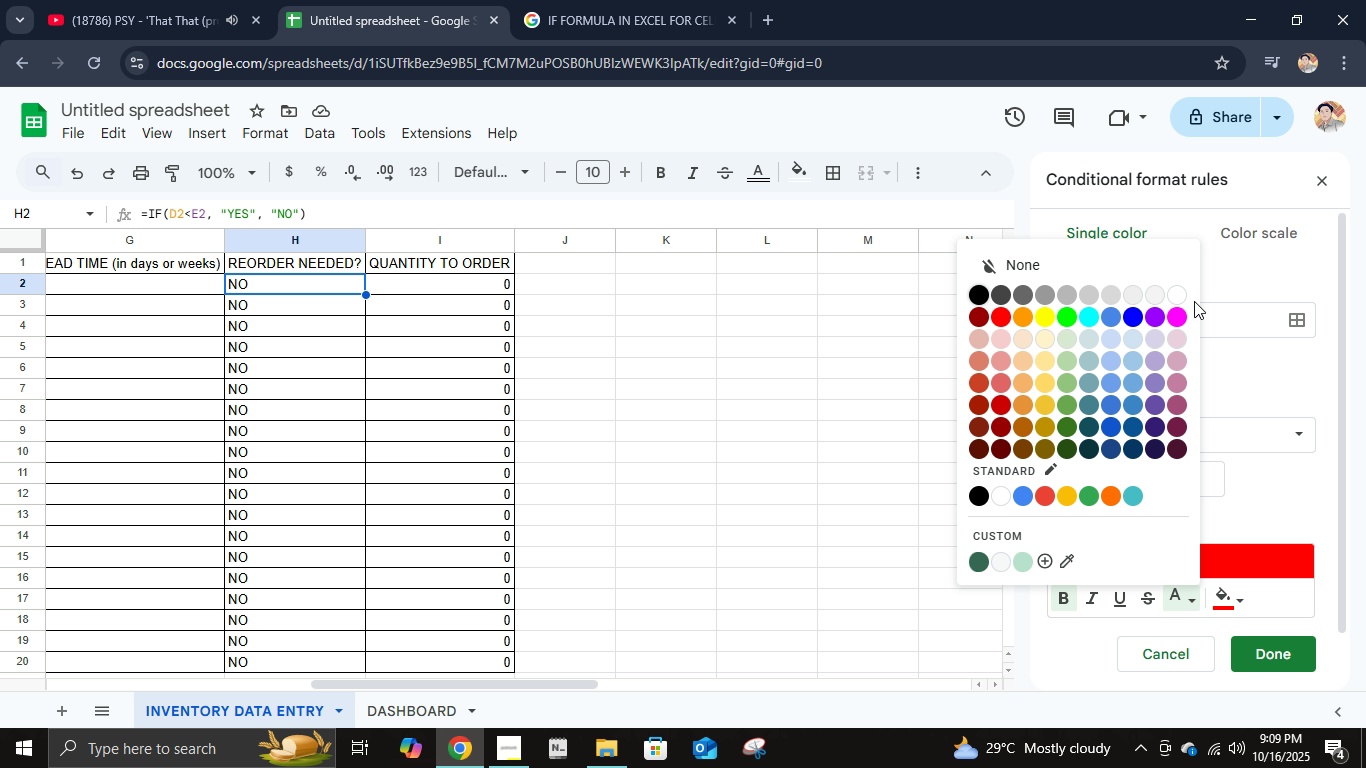 
left_click([1176, 285])
 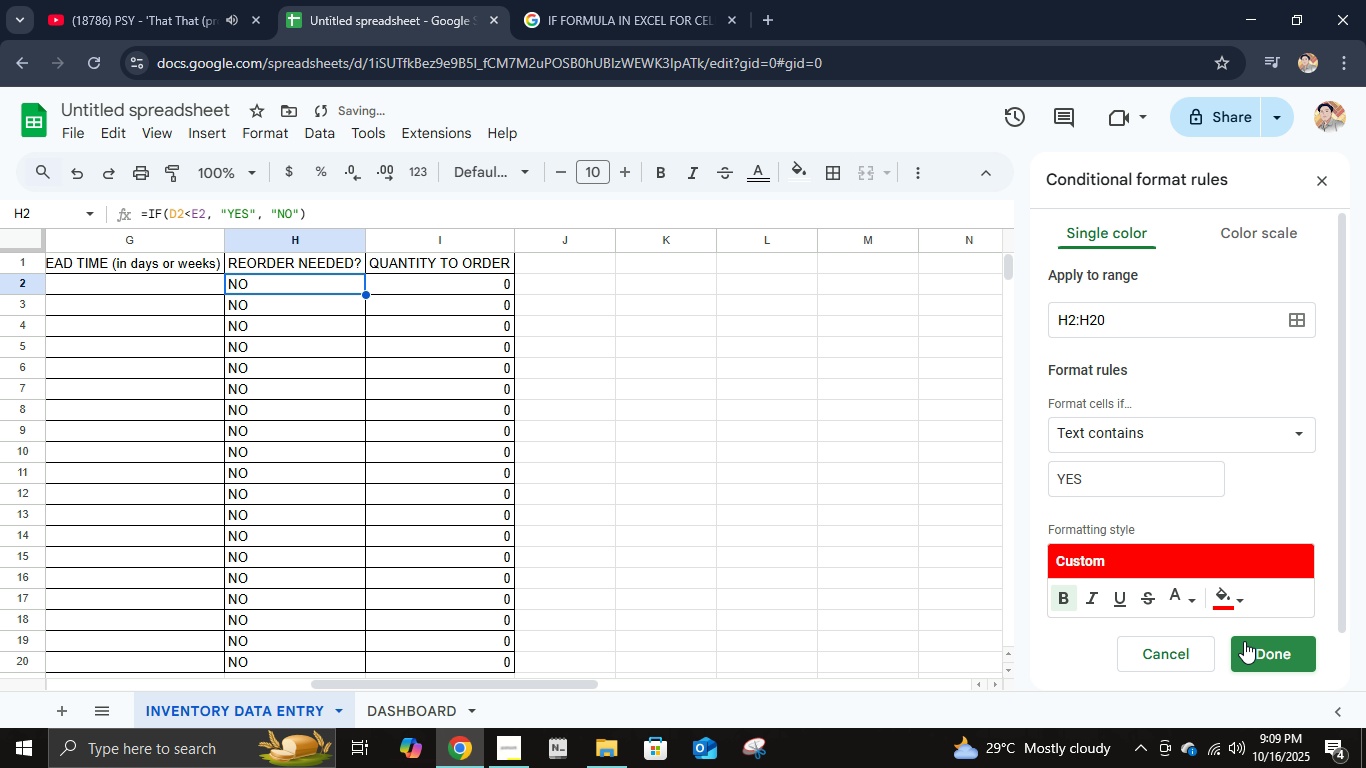 
left_click([1239, 663])
 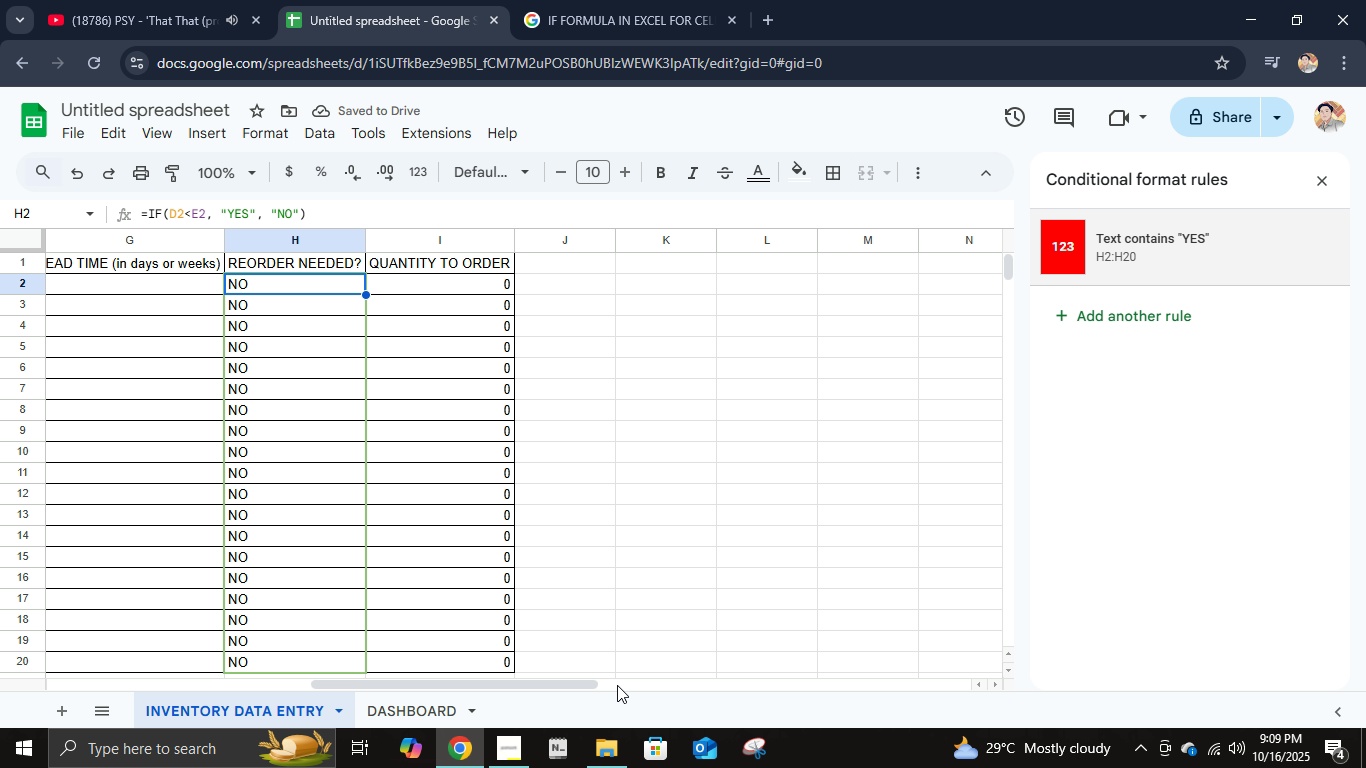 
left_click_drag(start_coordinate=[589, 683], to_coordinate=[405, 679])
 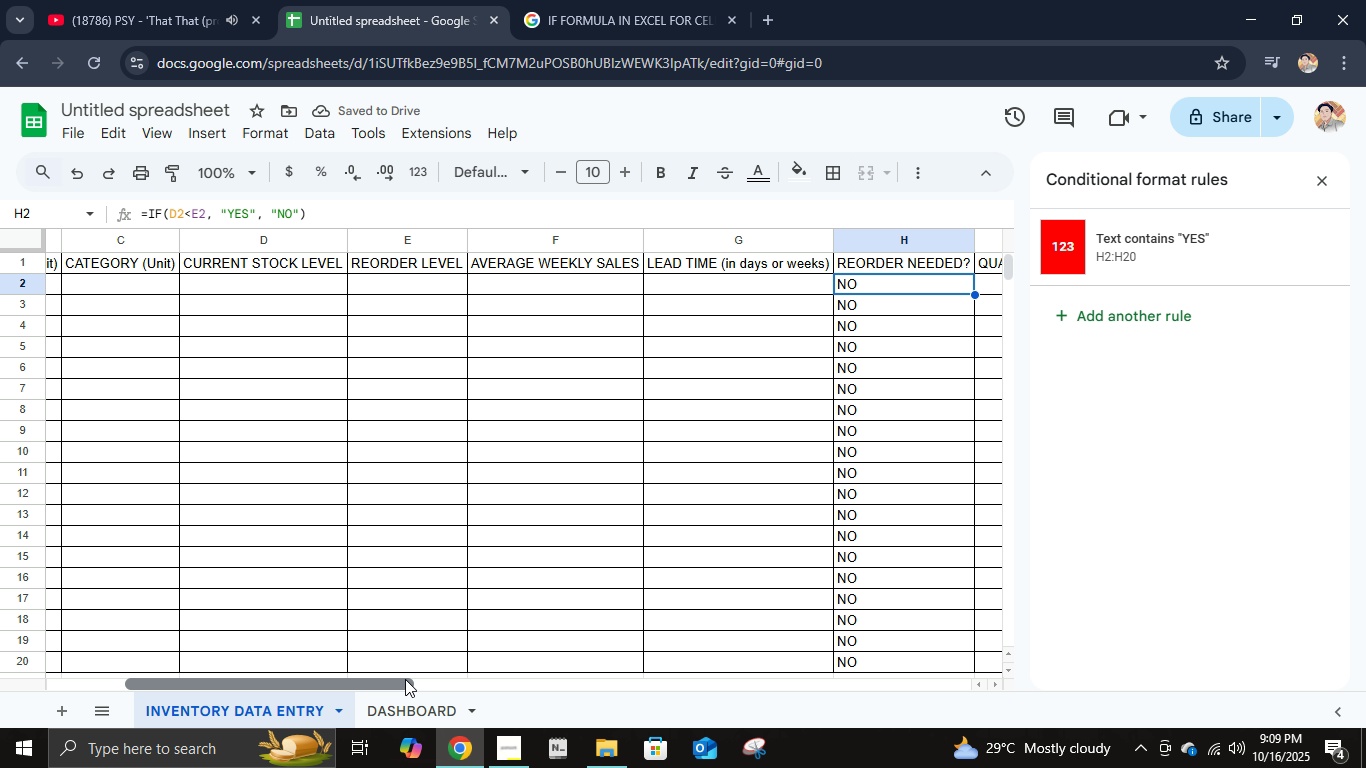 
left_click_drag(start_coordinate=[405, 679], to_coordinate=[461, 681])
 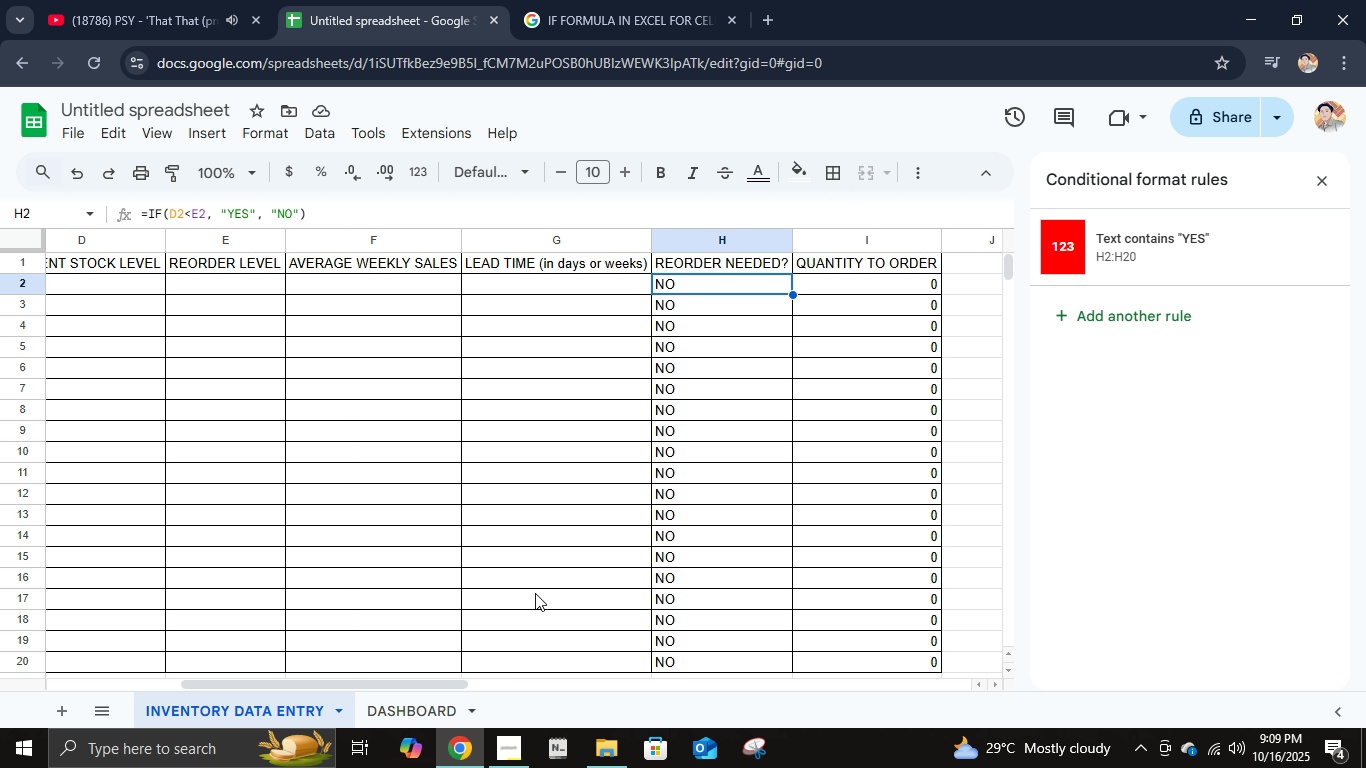 
hold_key(key=ControlLeft, duration=0.71)
scroll: coordinate [567, 541], scroll_direction: down, amount: 2.0
 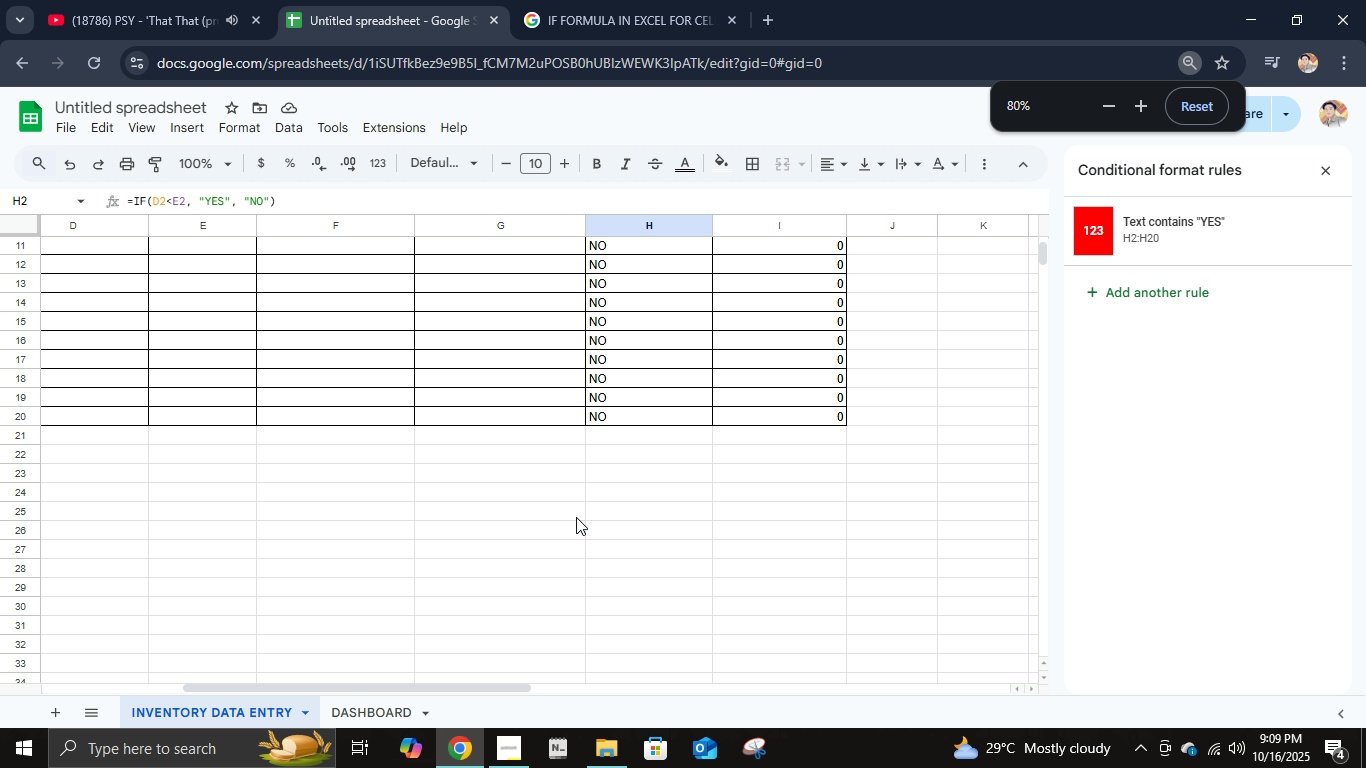 
scroll: coordinate [587, 490], scroll_direction: up, amount: 3.0
 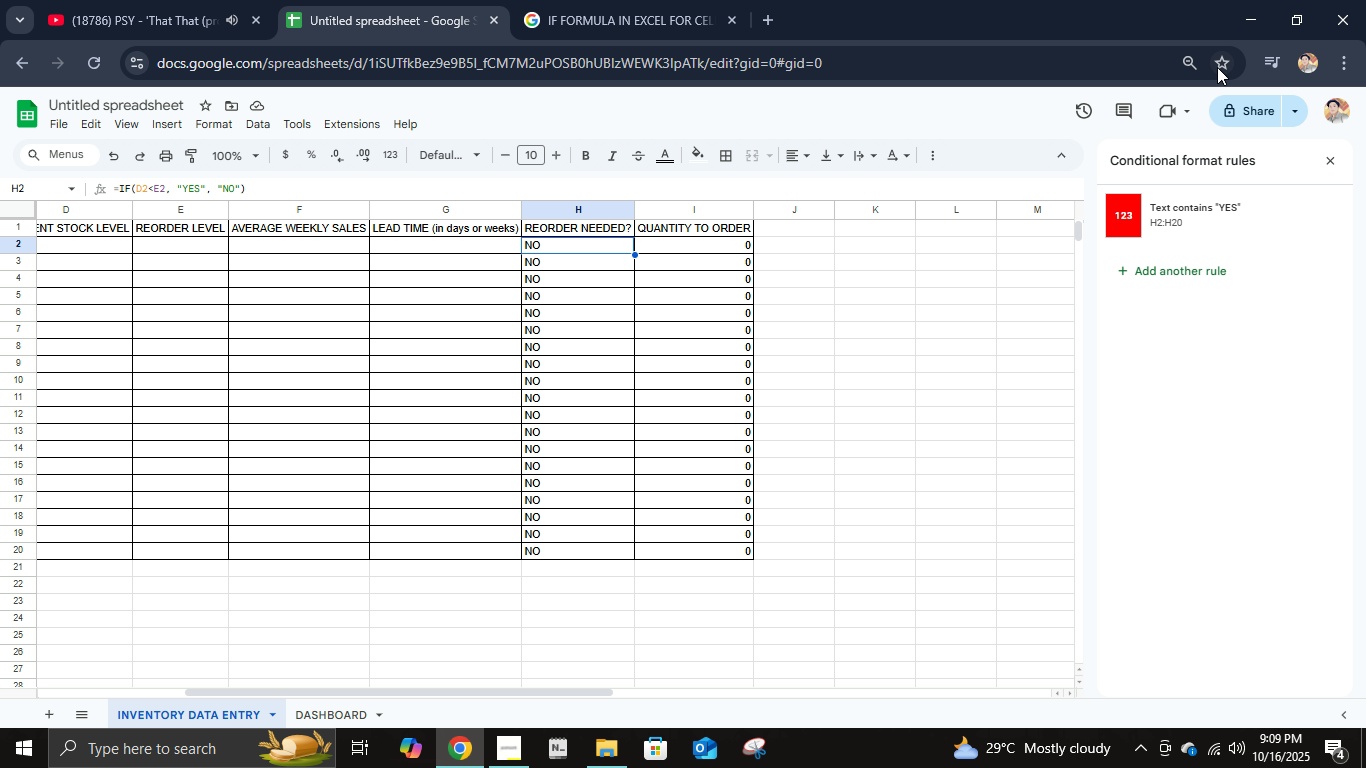 
left_click([1192, 78])
 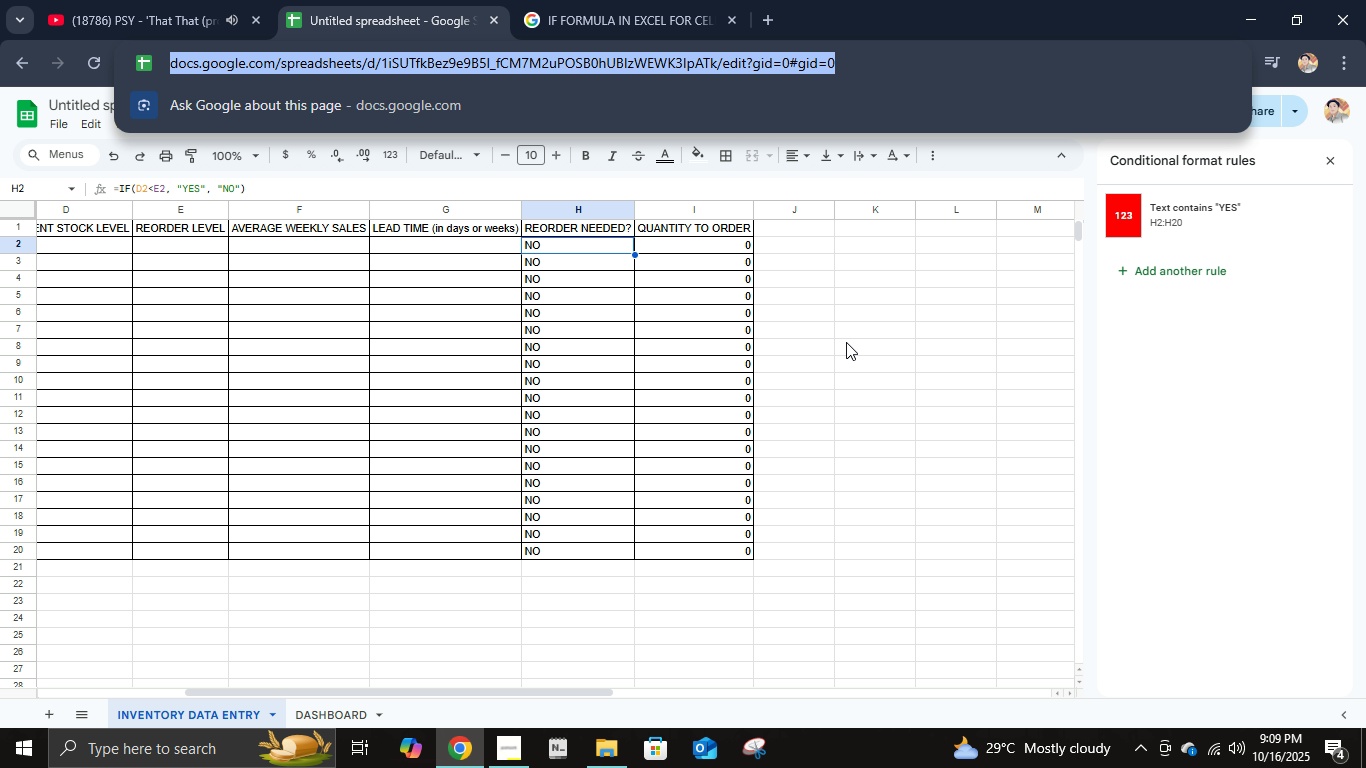 
left_click([865, 353])
 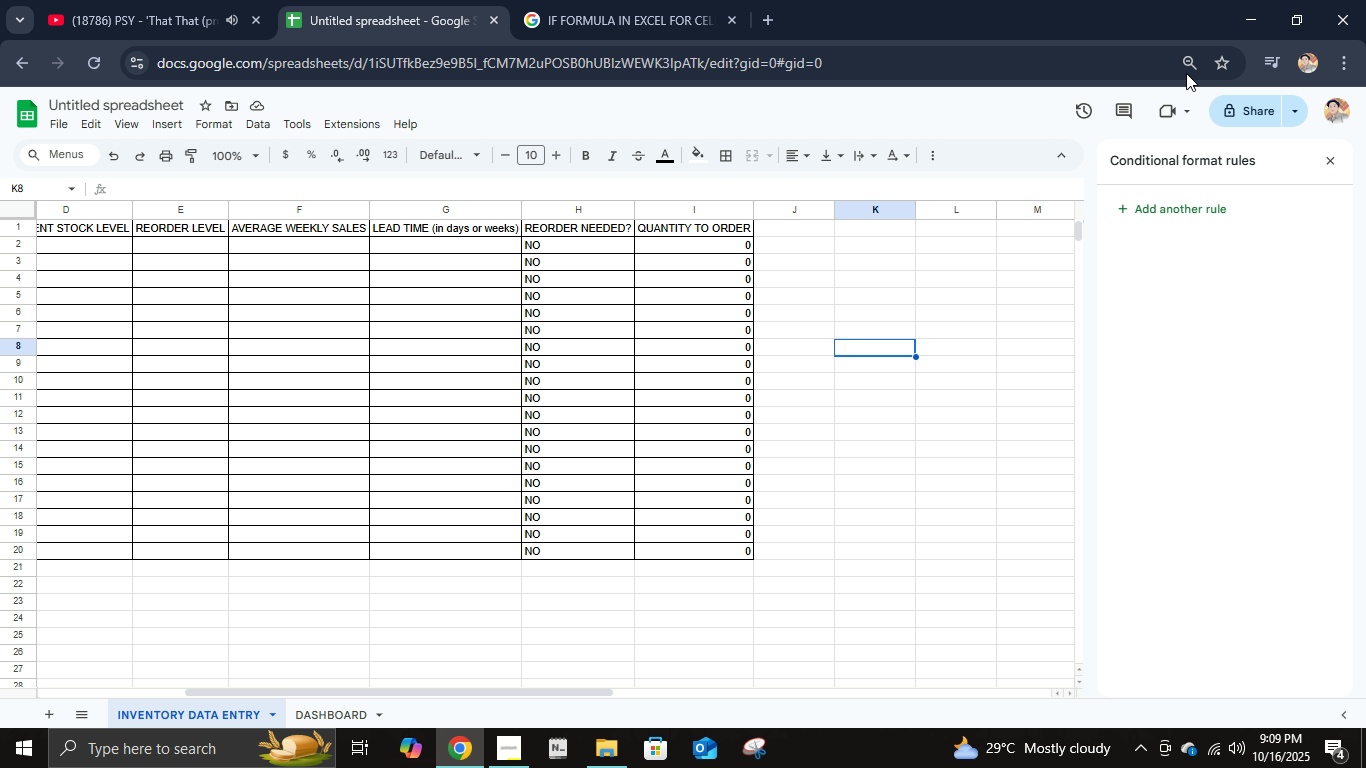 
left_click([1190, 55])
 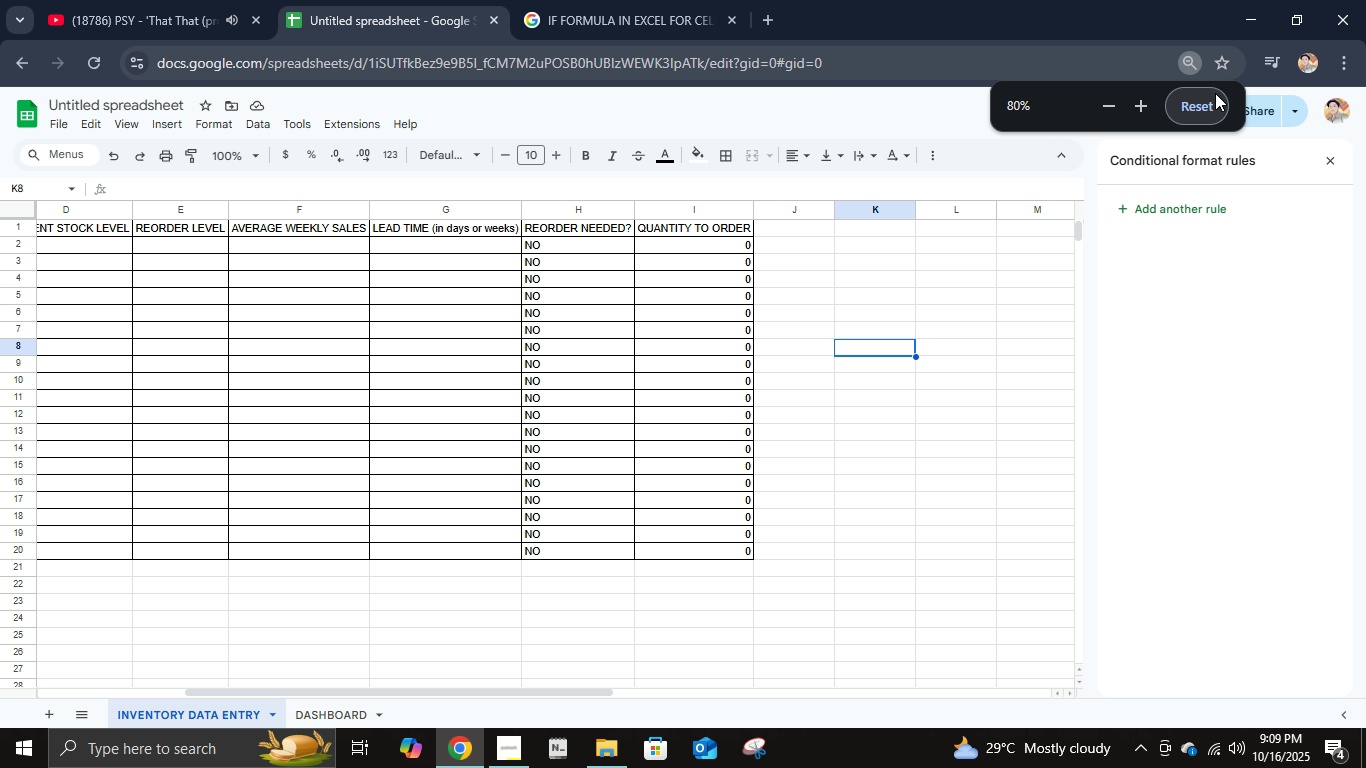 
left_click([1215, 93])
 